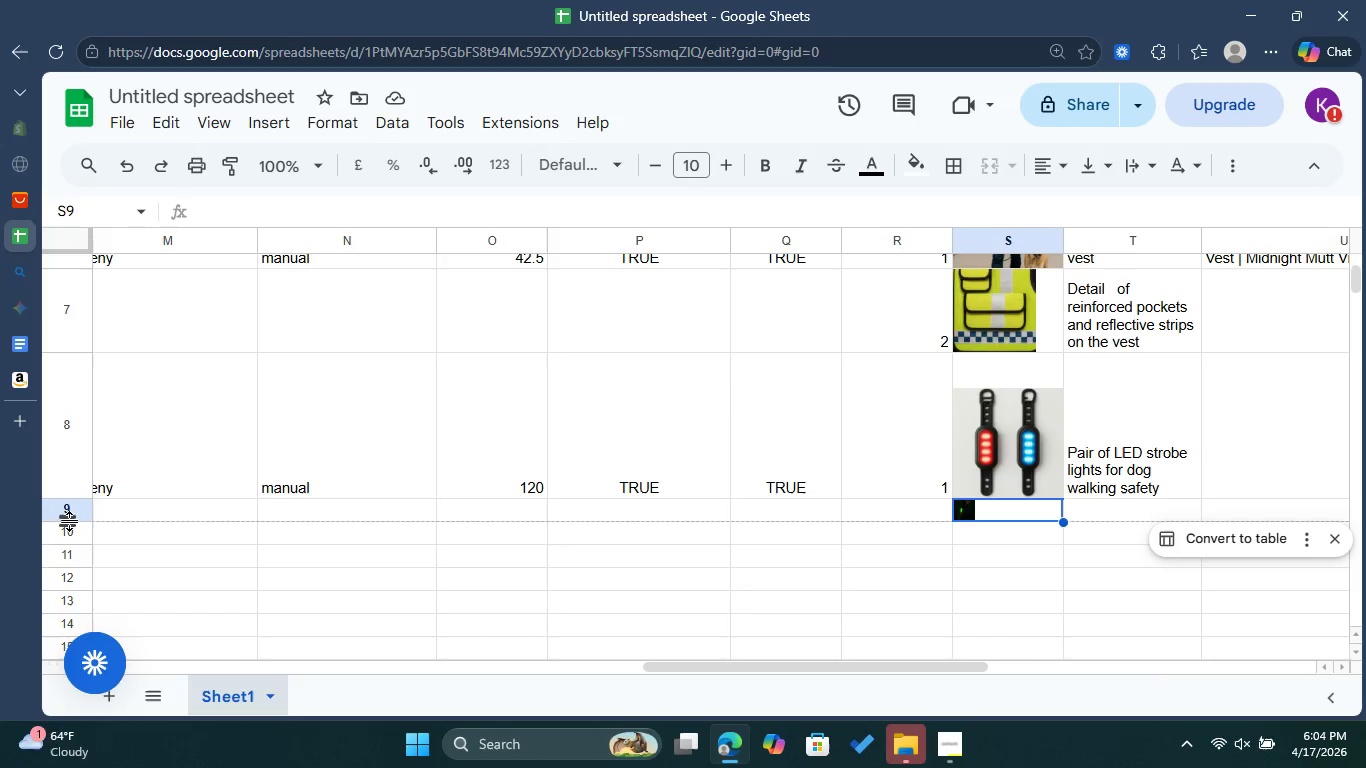 
left_click_drag(start_coordinate=[70, 521], to_coordinate=[75, 590])
 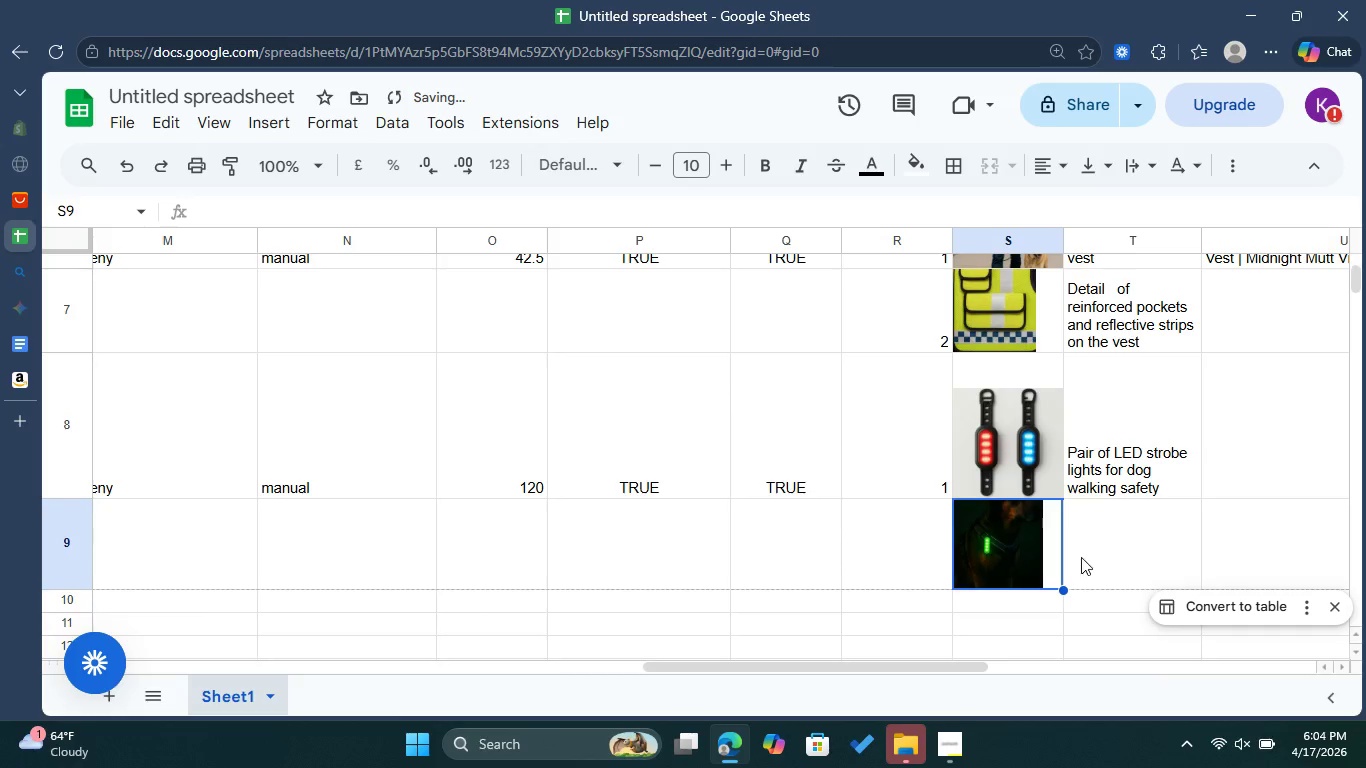 
left_click([1116, 544])
 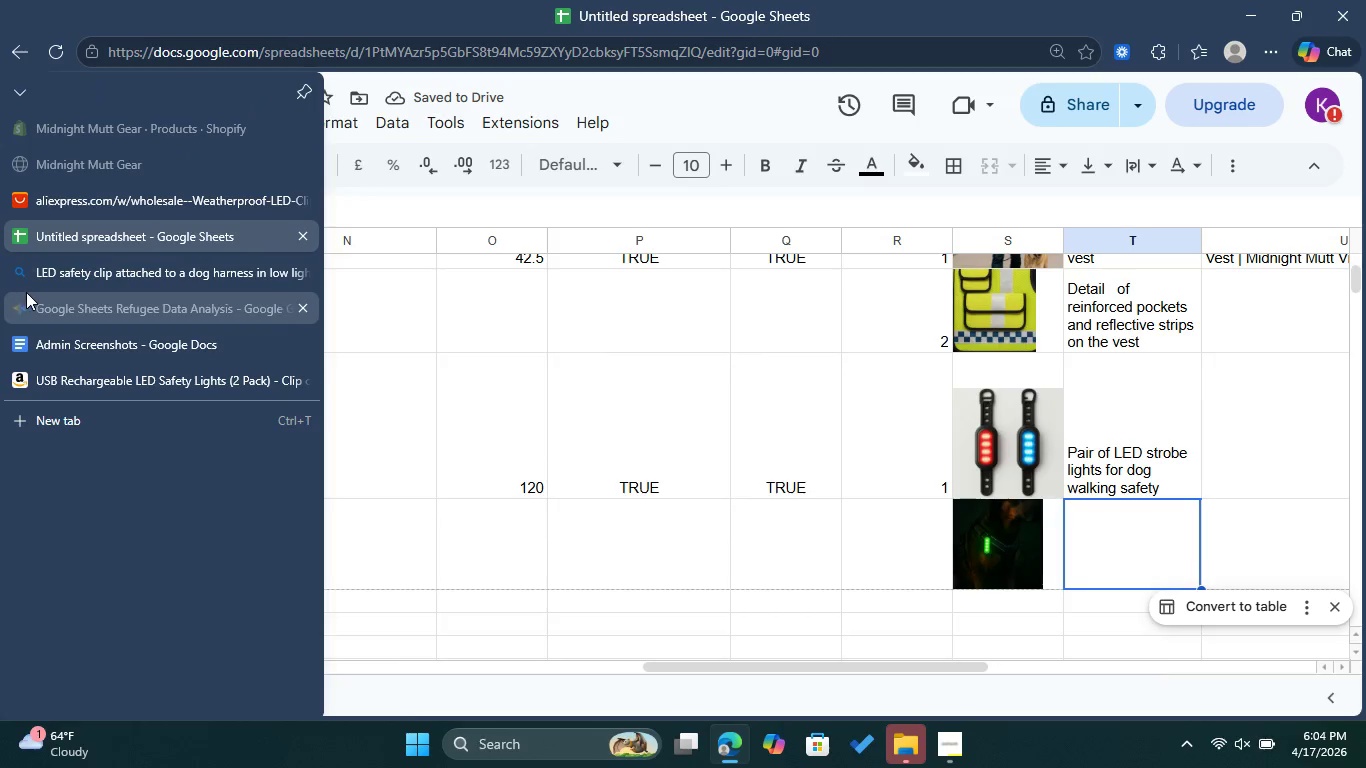 
left_click([48, 276])
 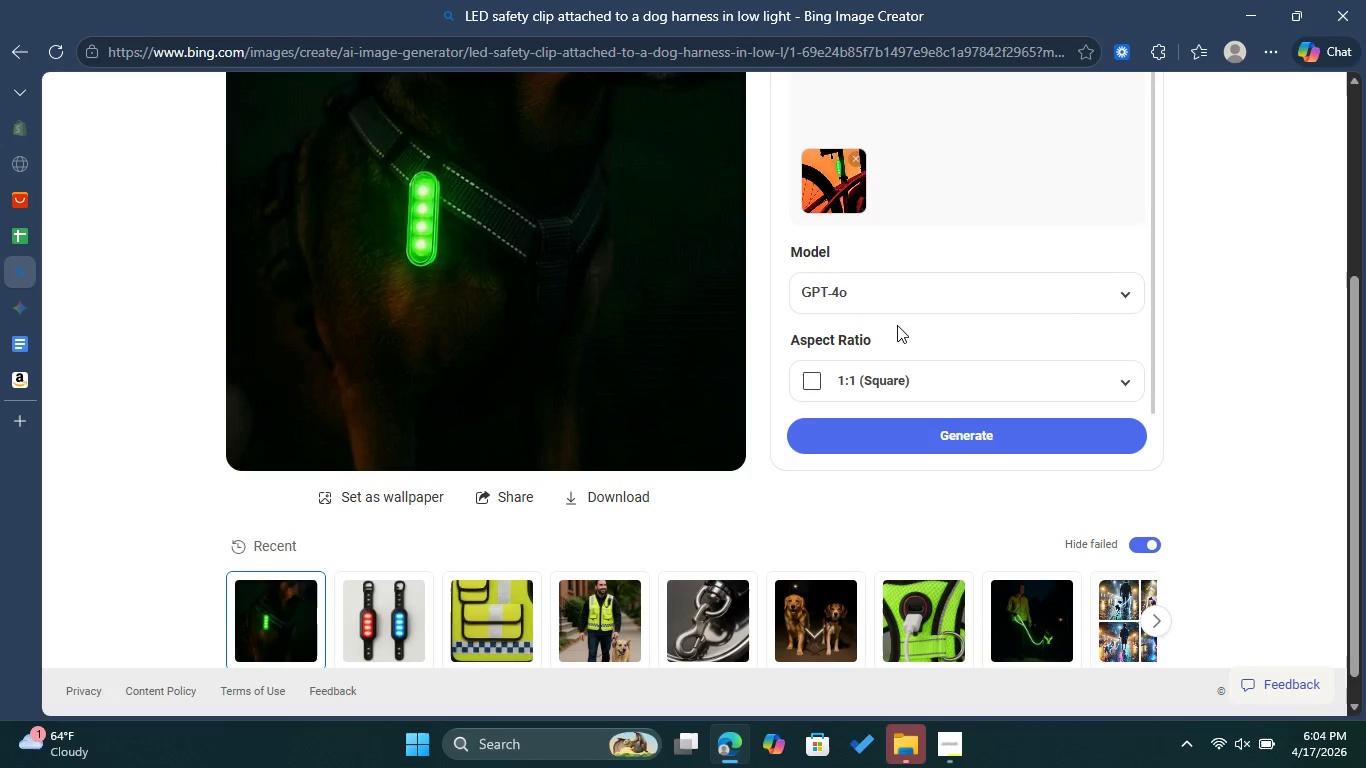 
scroll: coordinate [1023, 278], scroll_direction: up, amount: 7.0
 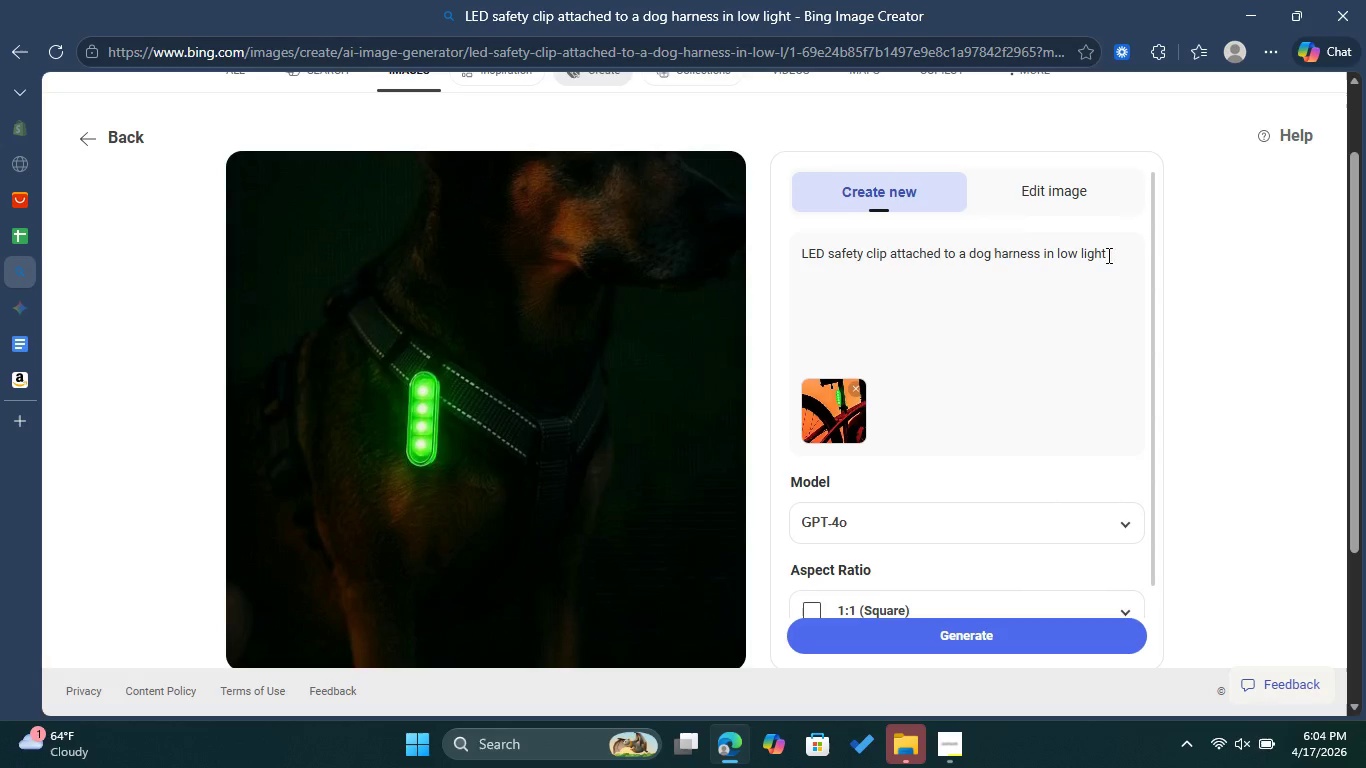 
left_click_drag(start_coordinate=[1117, 251], to_coordinate=[768, 218])
 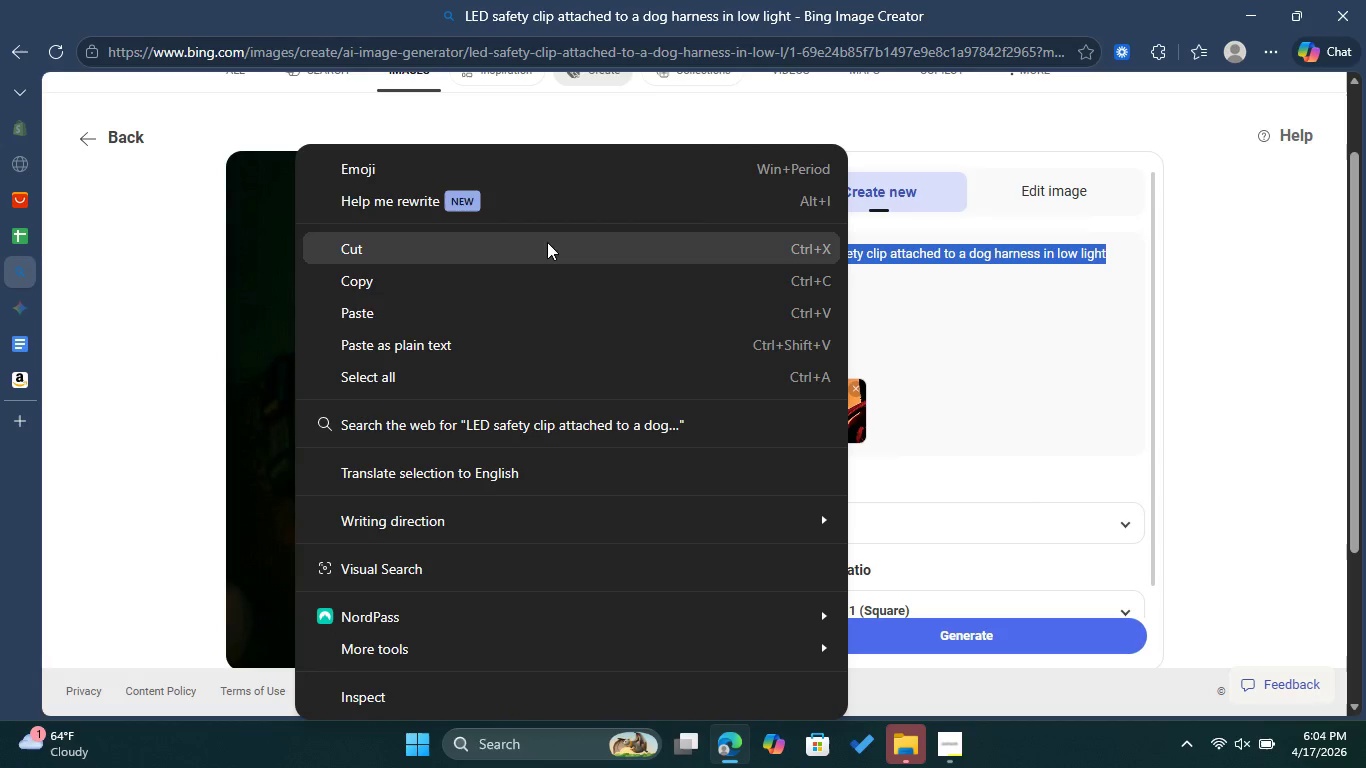 
left_click([541, 272])
 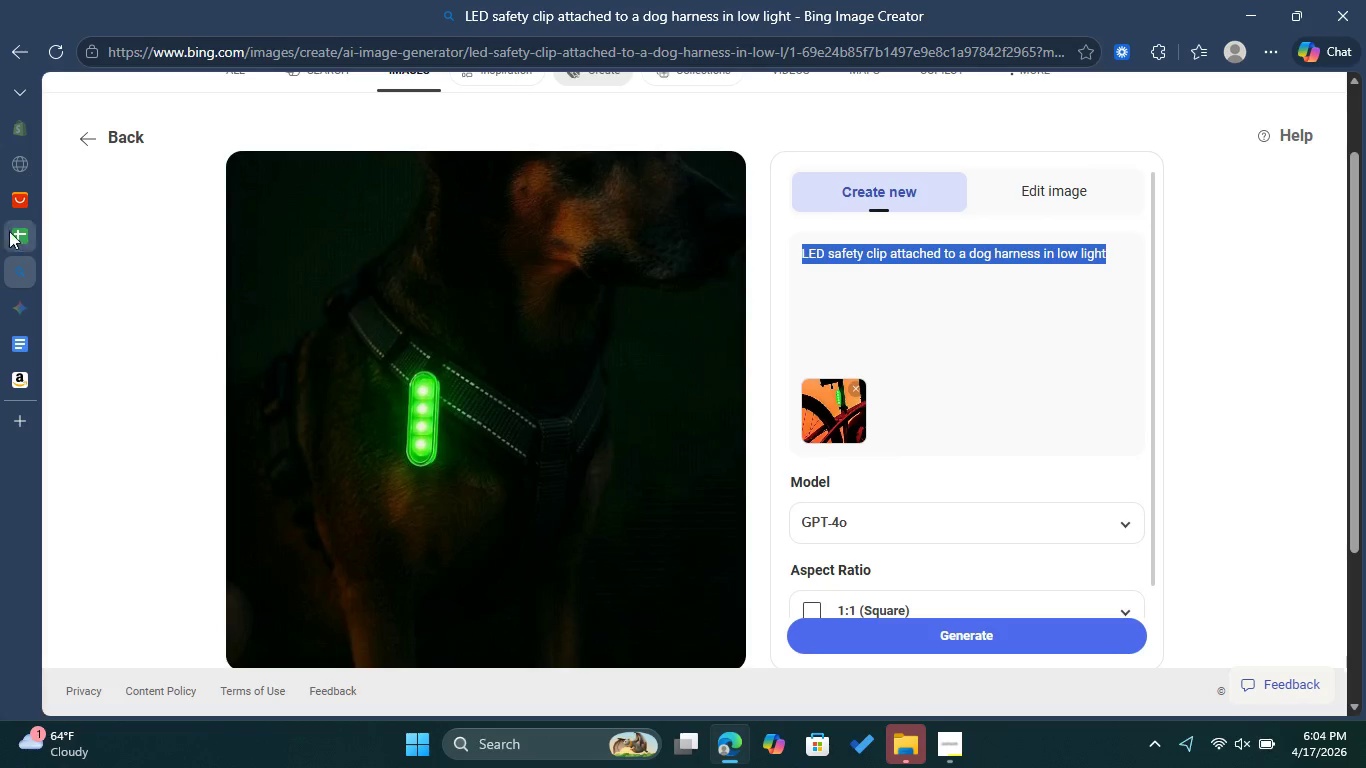 
left_click([17, 223])
 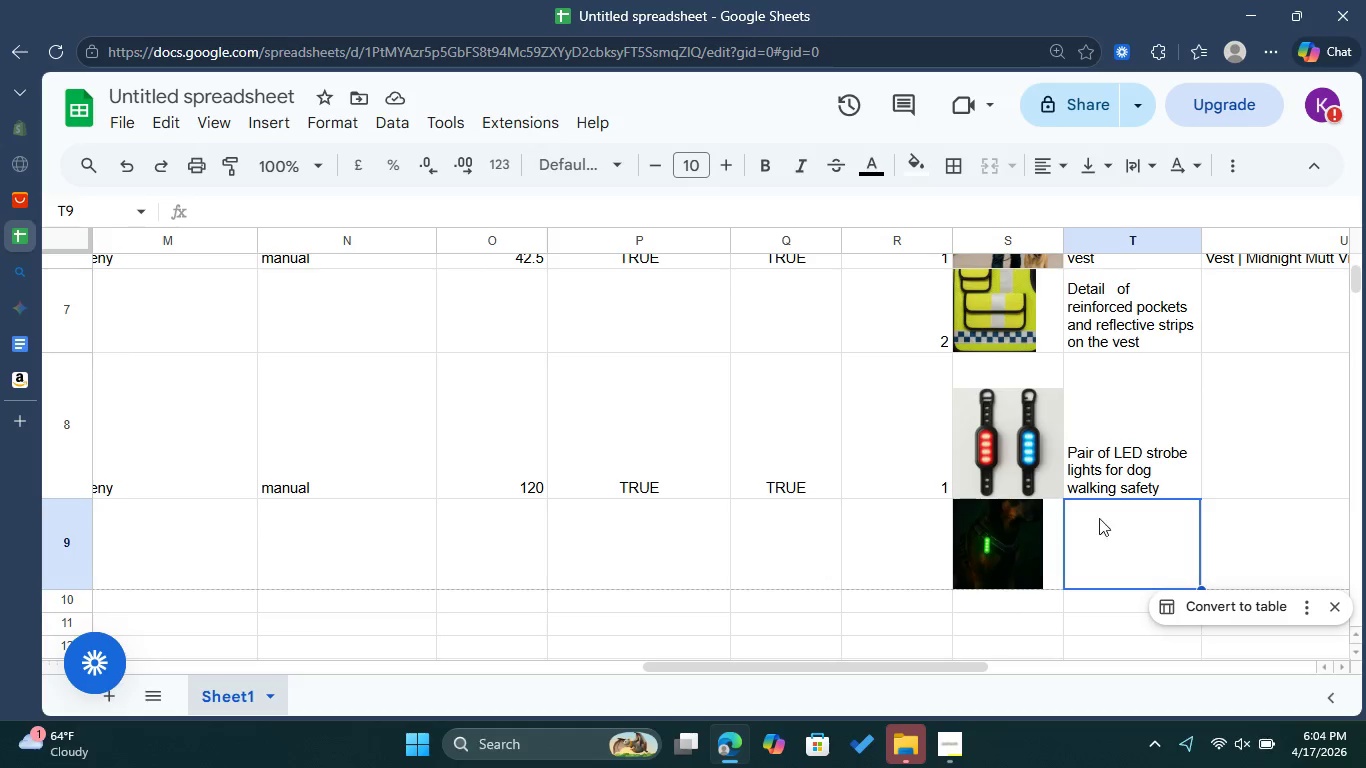 
double_click([1085, 514])
 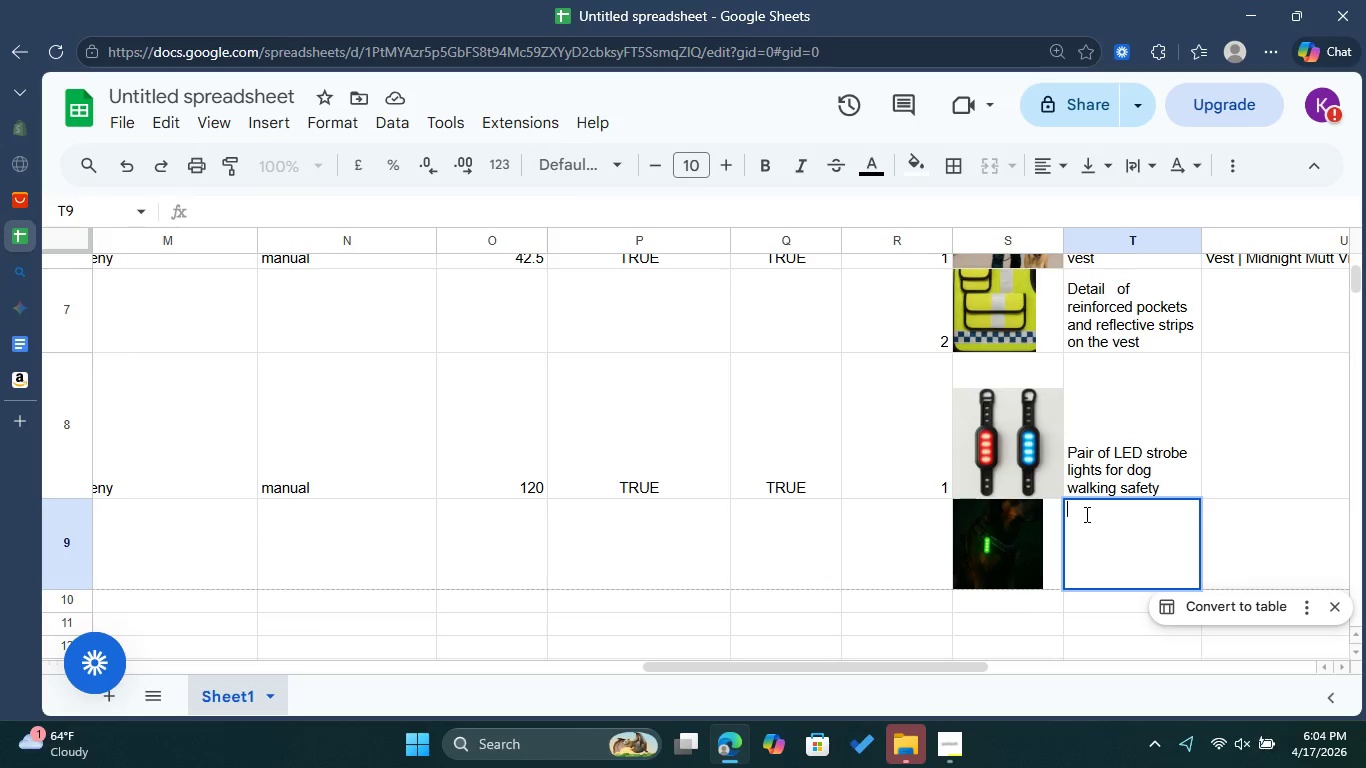 
key(Control+ControlLeft)
 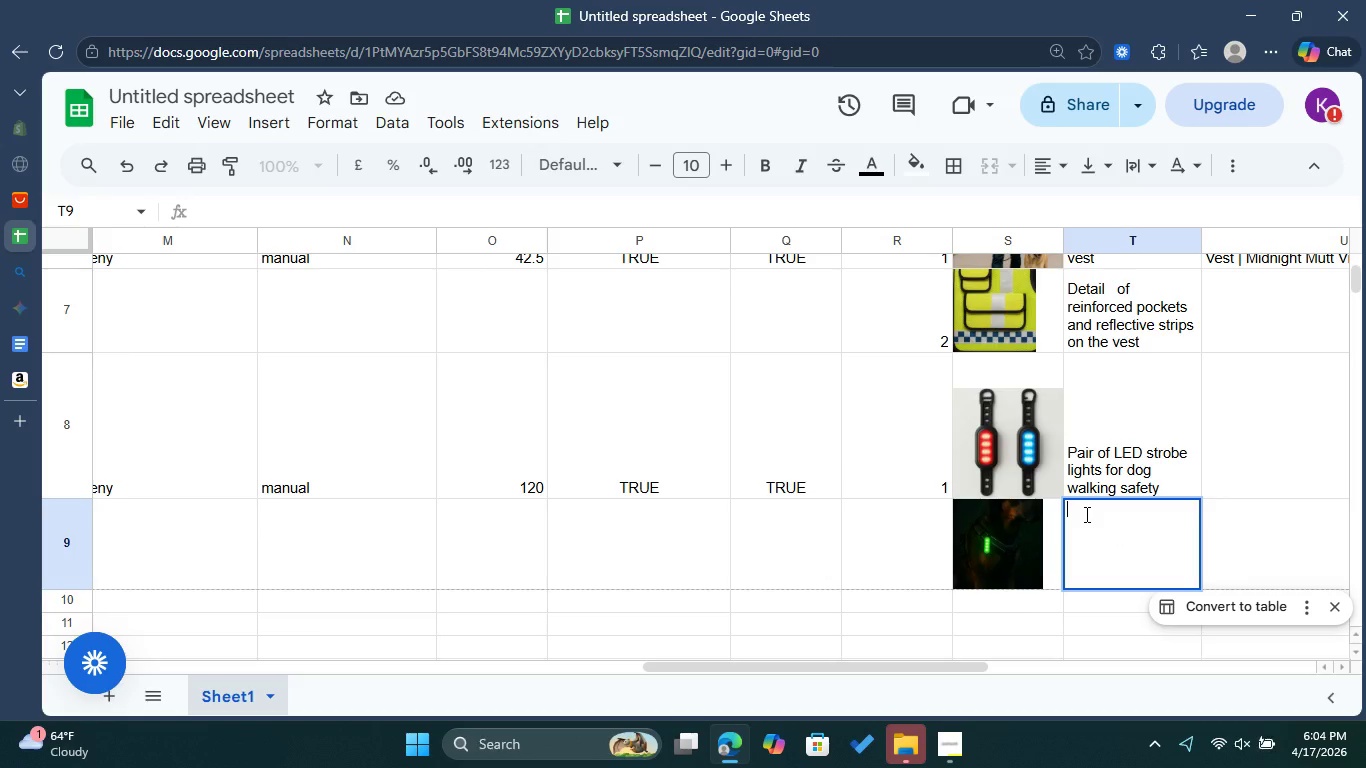 
key(Control+V)
 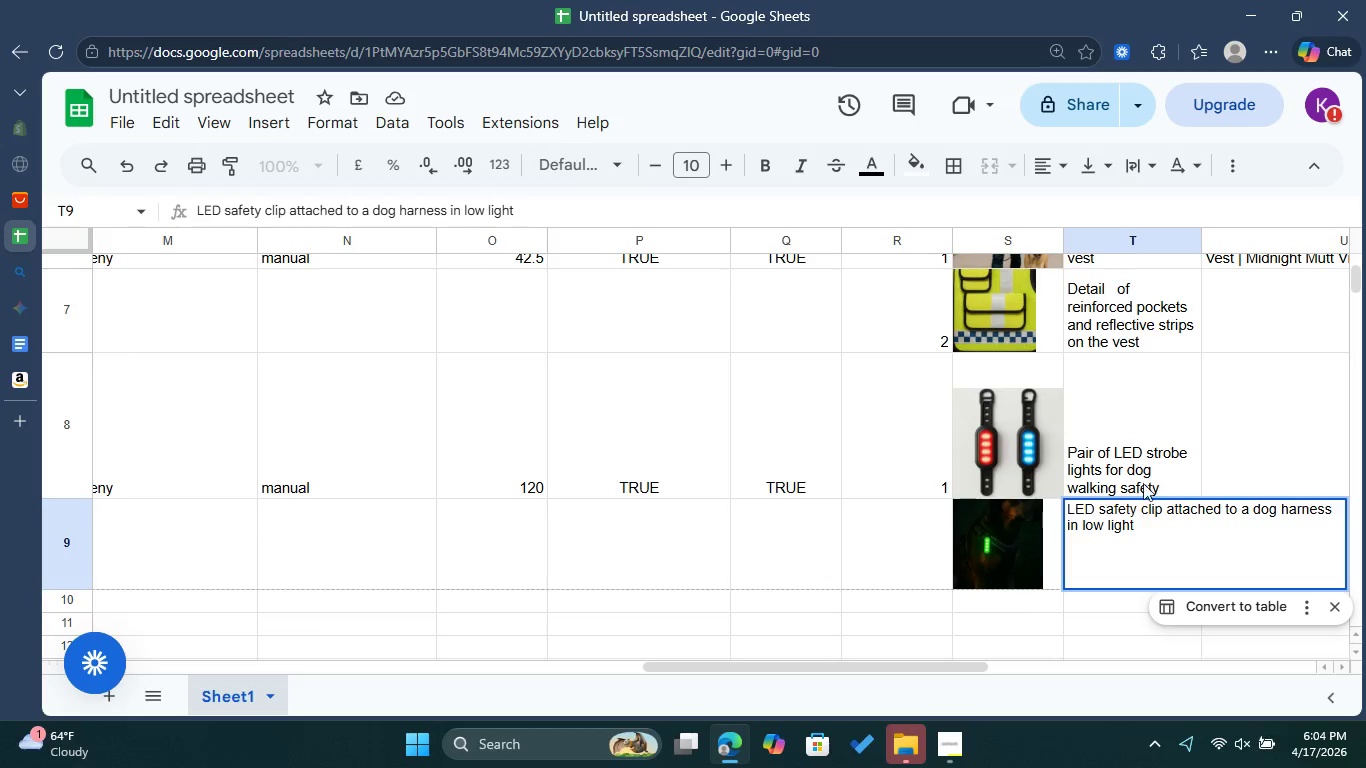 
left_click([1312, 439])
 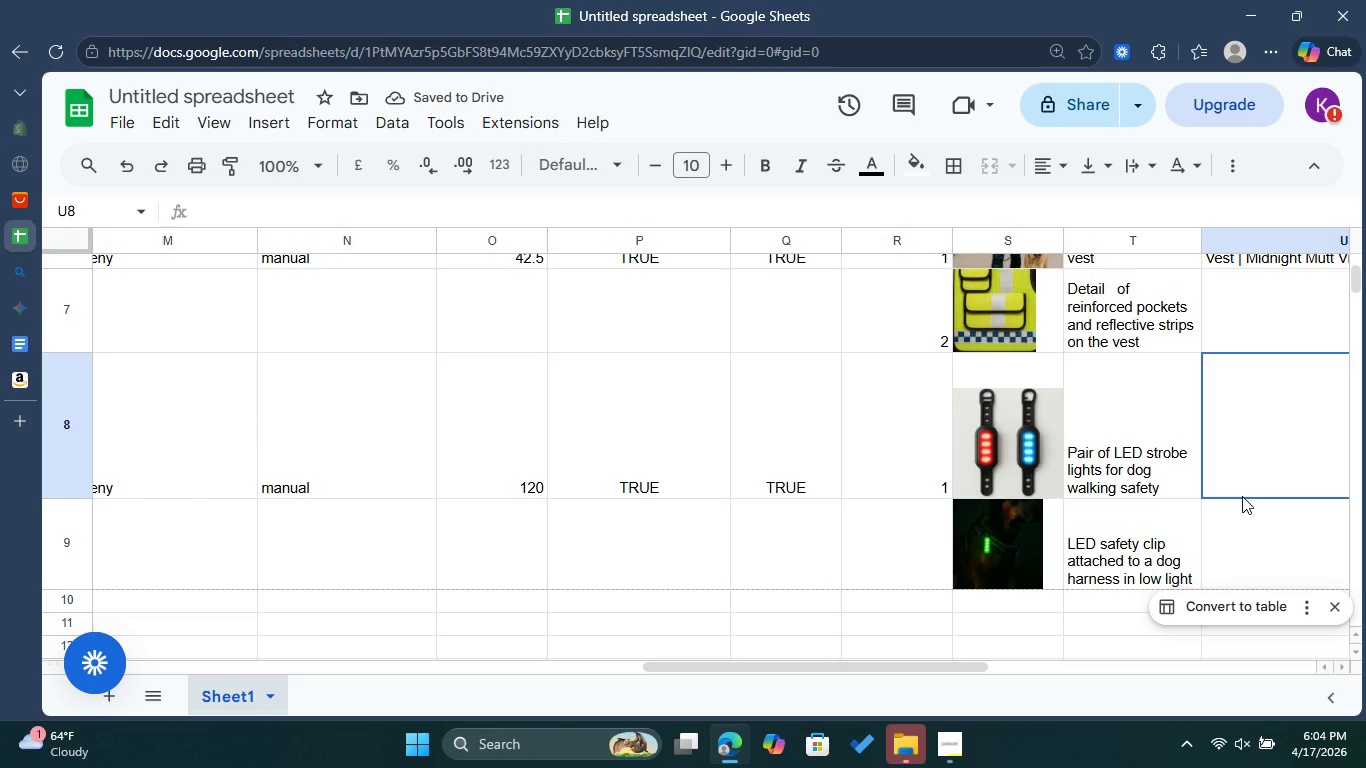 
wait(9.06)
 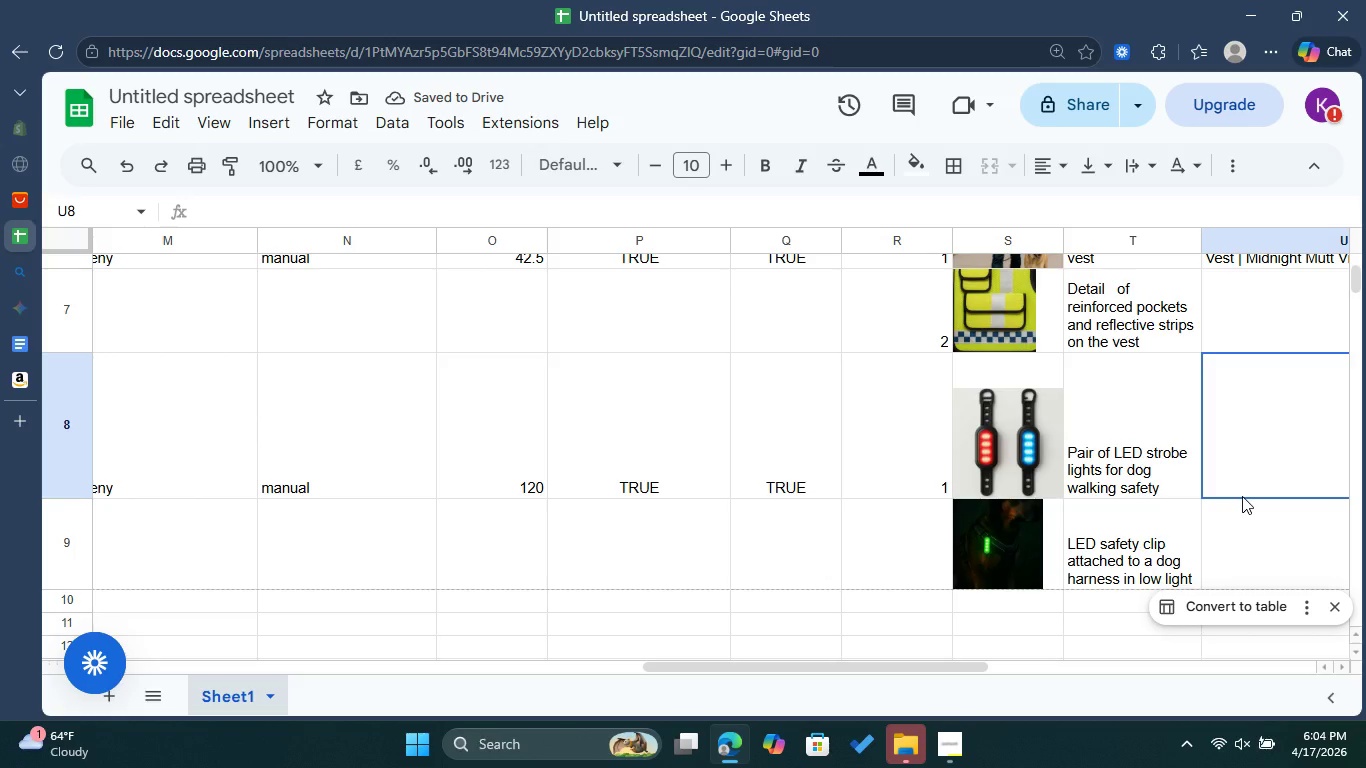 
type(War)
key(Backspace)
type(terproof LED Clip-On Strobe (2-Pack) Midnight Multi Visibilty Gear)
 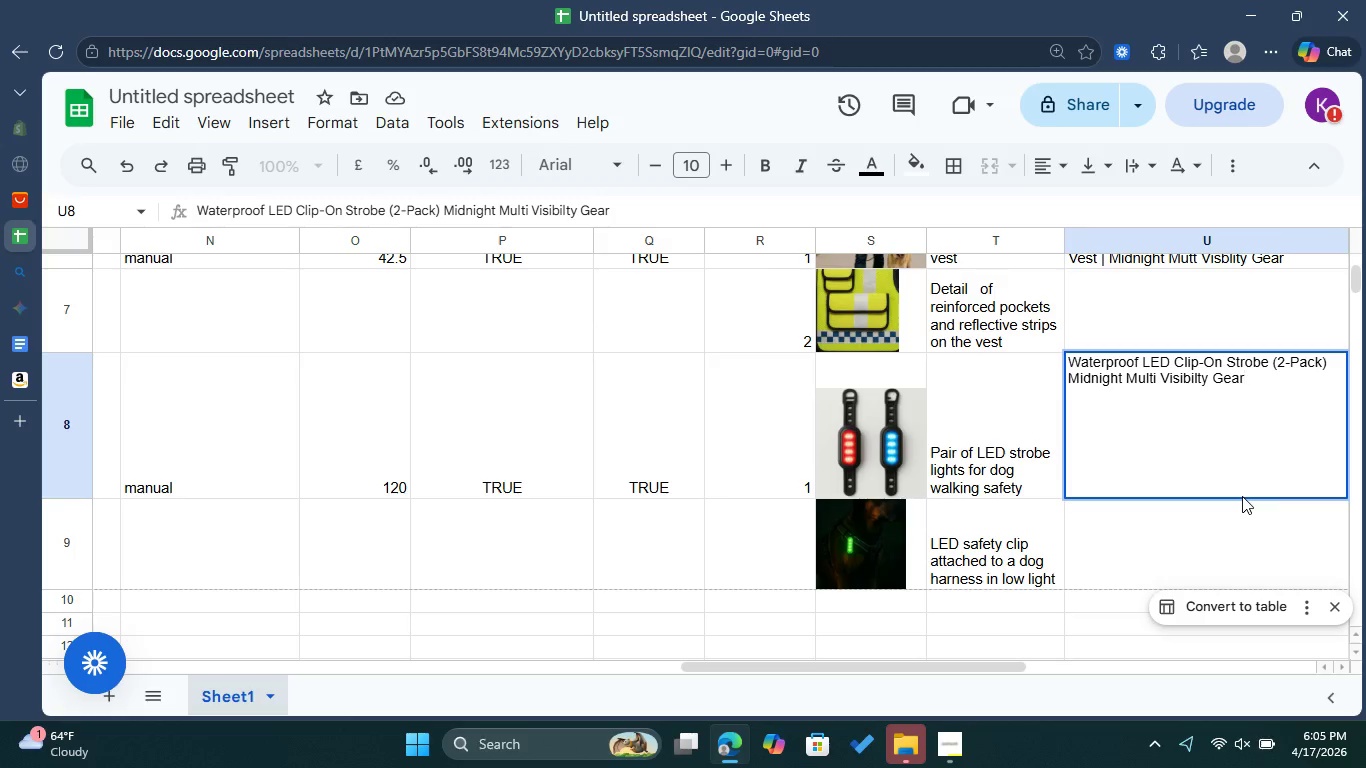 
left_click([1184, 543])
 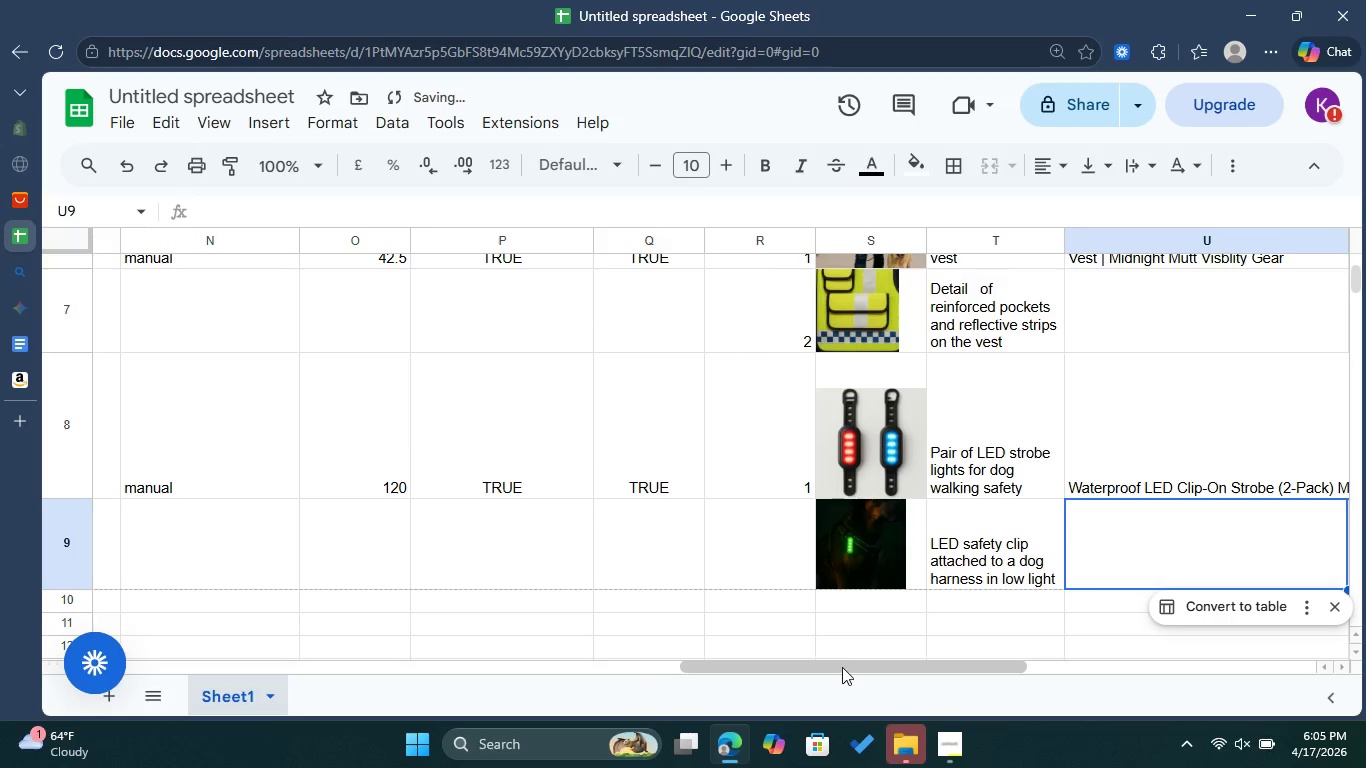 
left_click_drag(start_coordinate=[845, 665], to_coordinate=[1000, 658])
 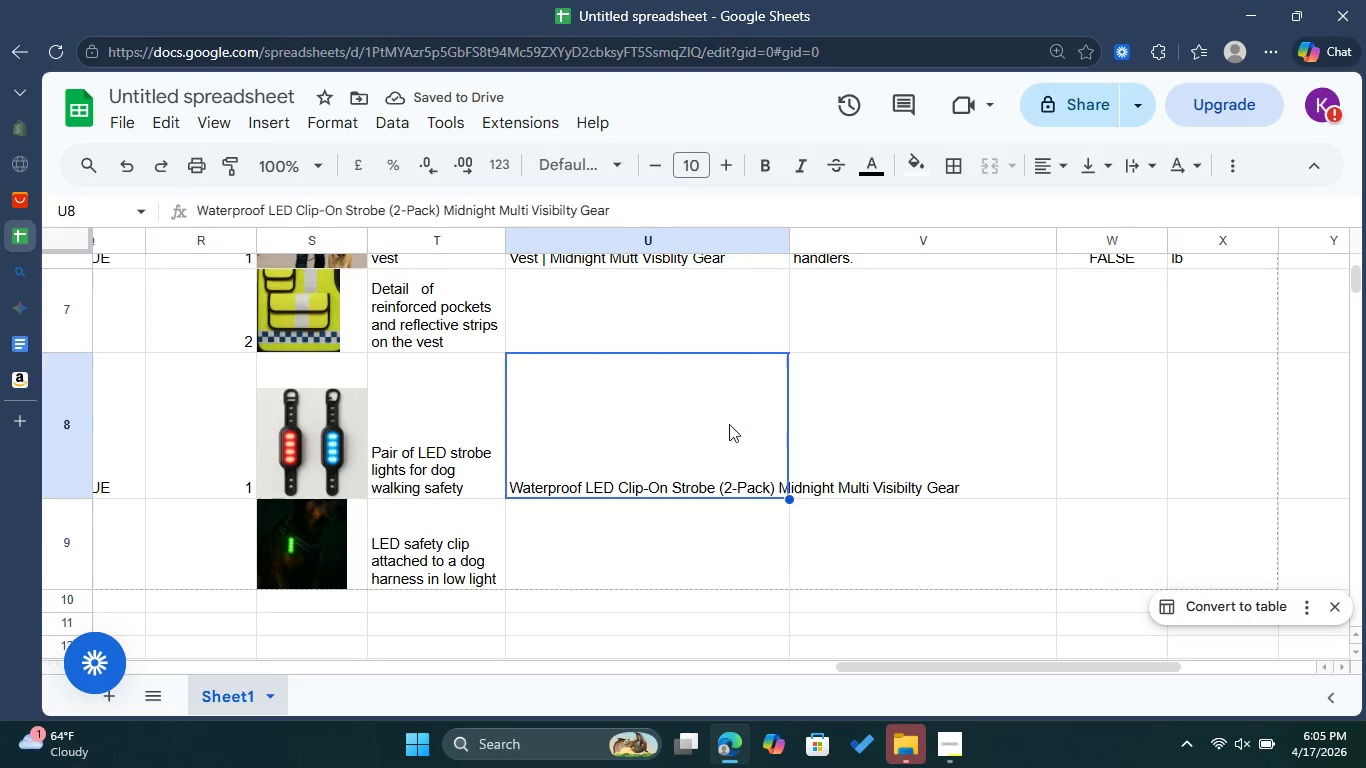 
double_click([729, 424])
 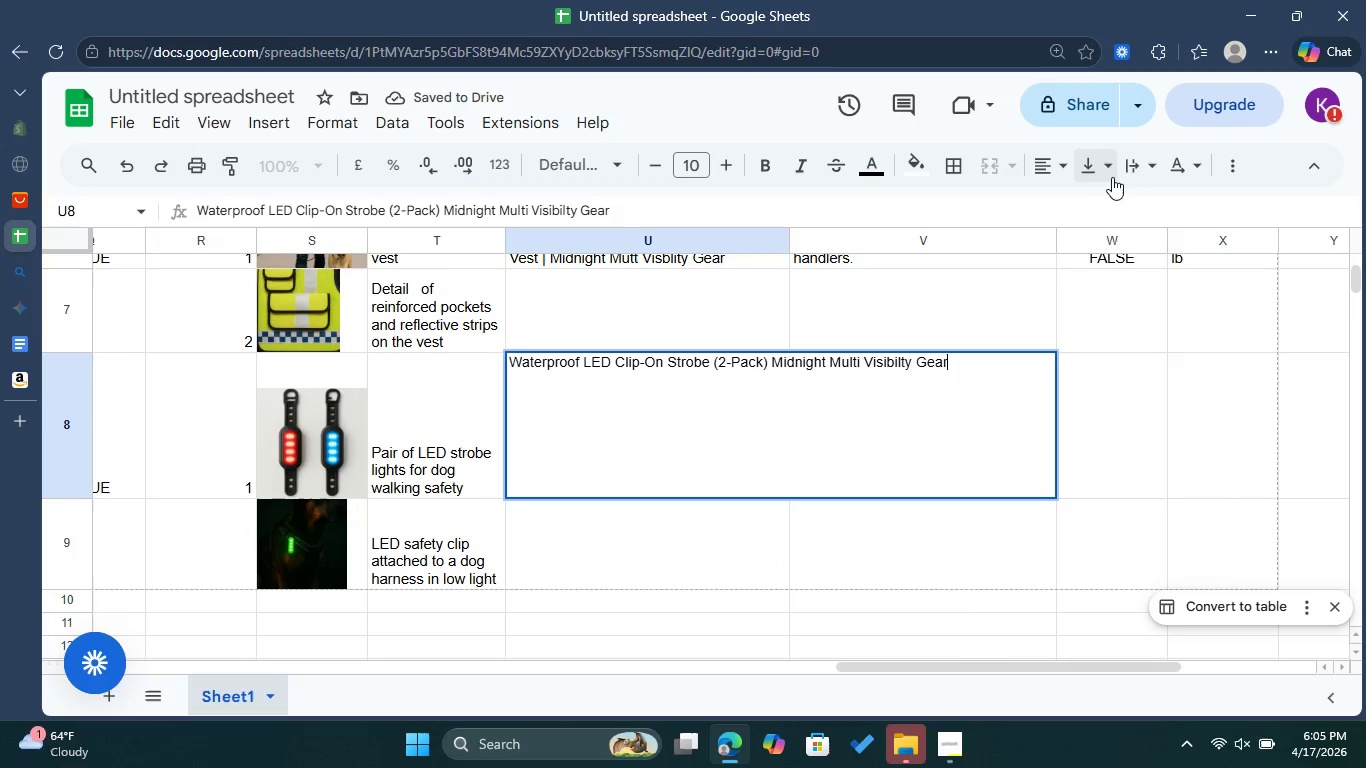 
left_click([1136, 160])
 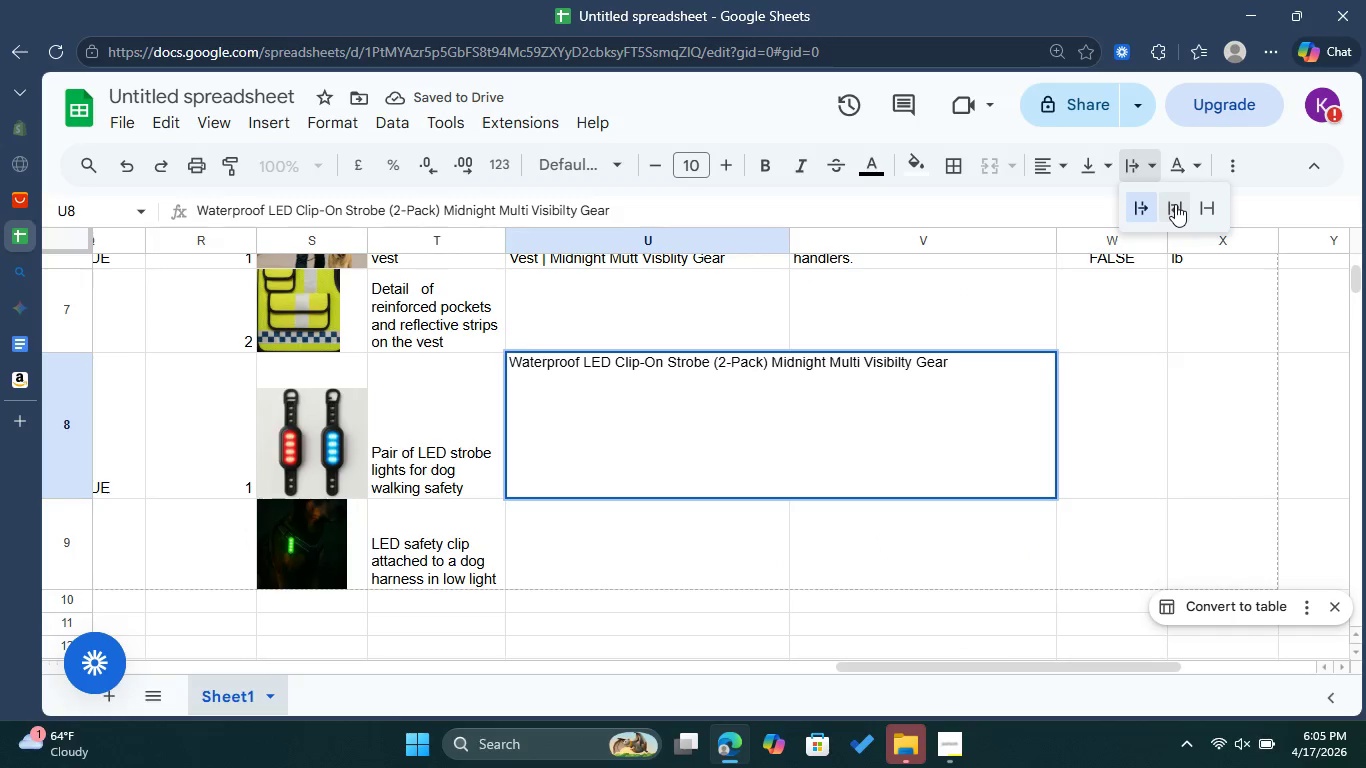 
left_click([1175, 204])
 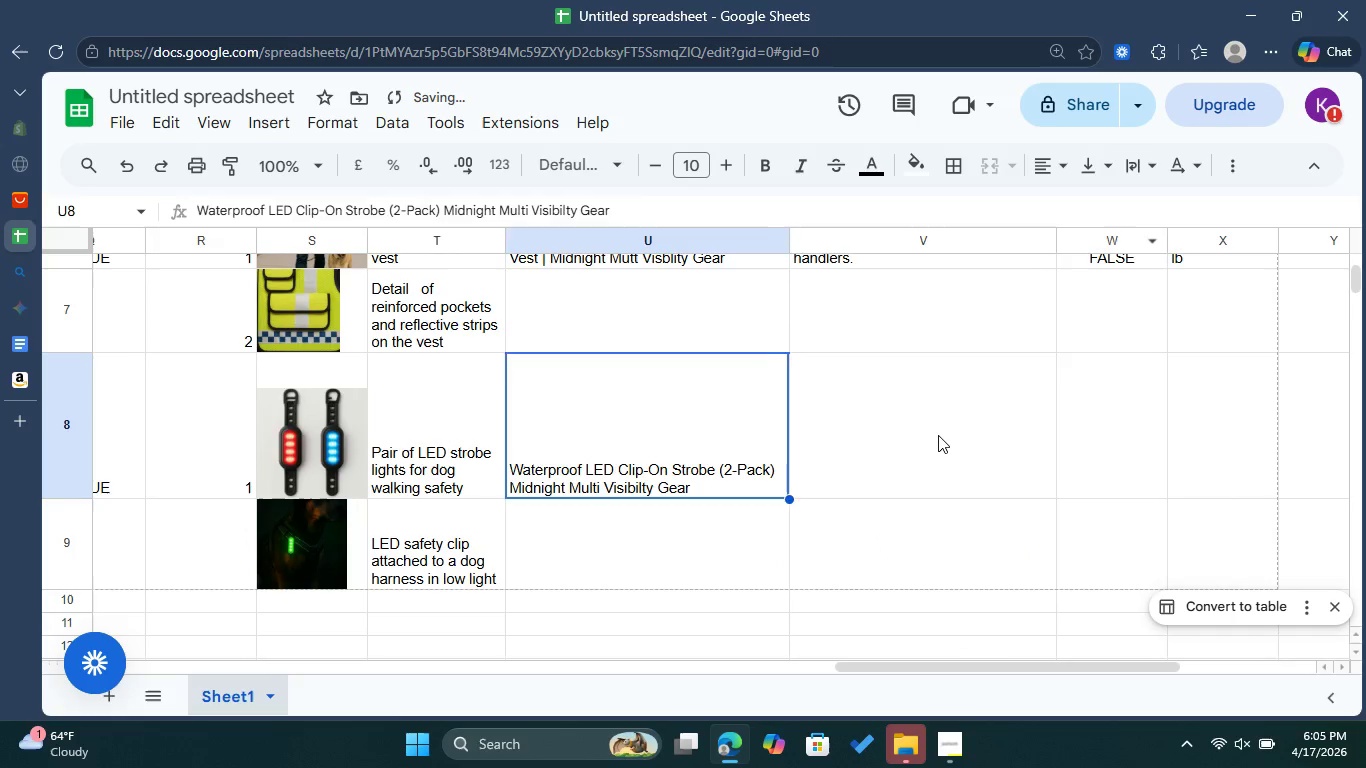 
double_click([938, 436])
 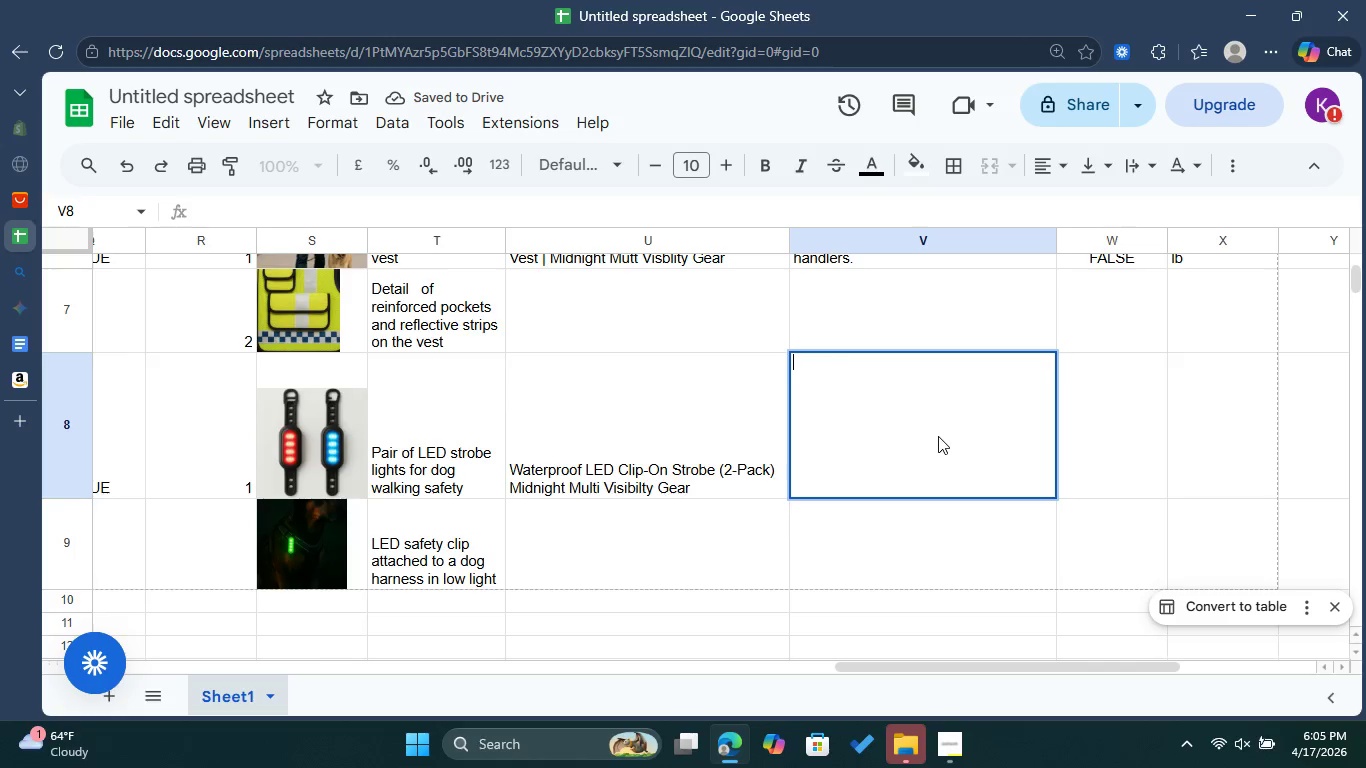 
wait(8.42)
 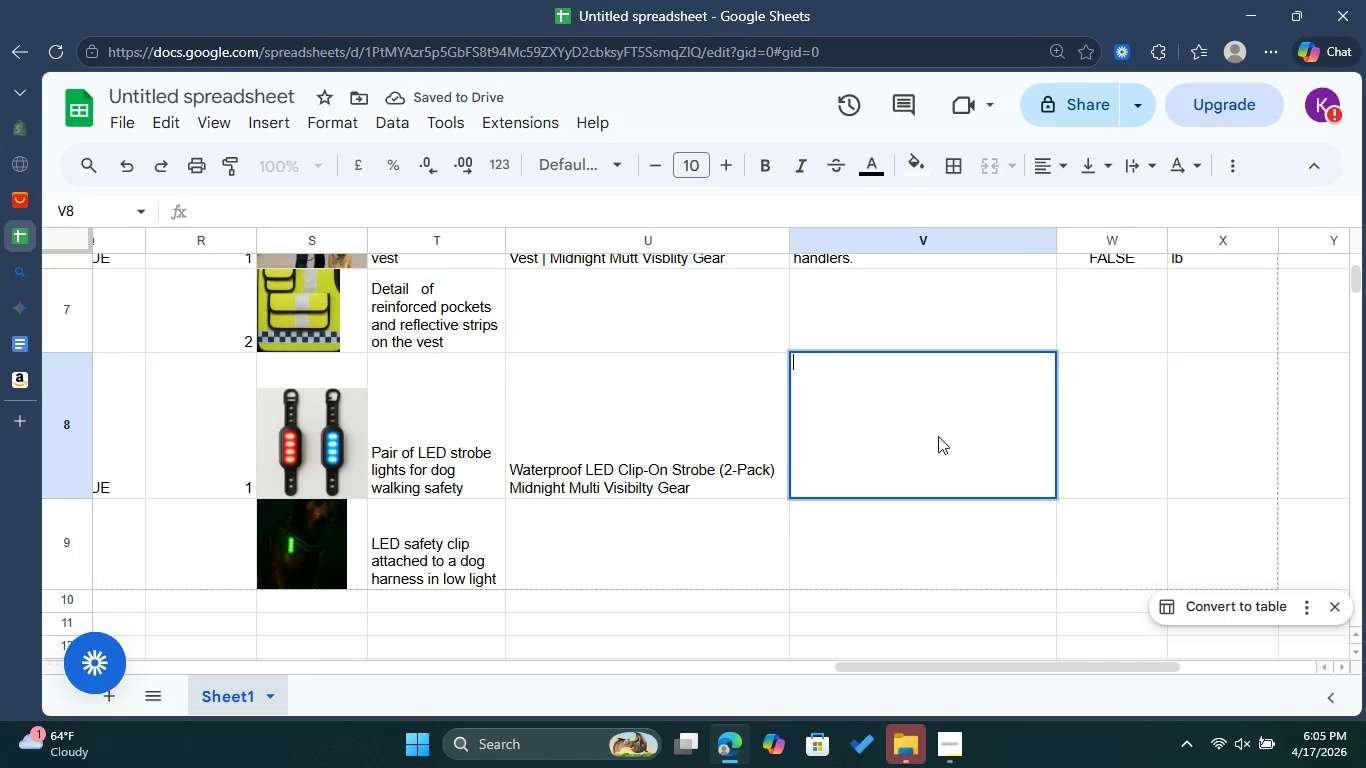 
type(Shop the proffessional )
key(Backspace)
type(-grade Weatherproof LED oN)
key(Backspace)
key(Backspace)
type(oN)
key(Backspace)
key(Backspace)
type(On)
 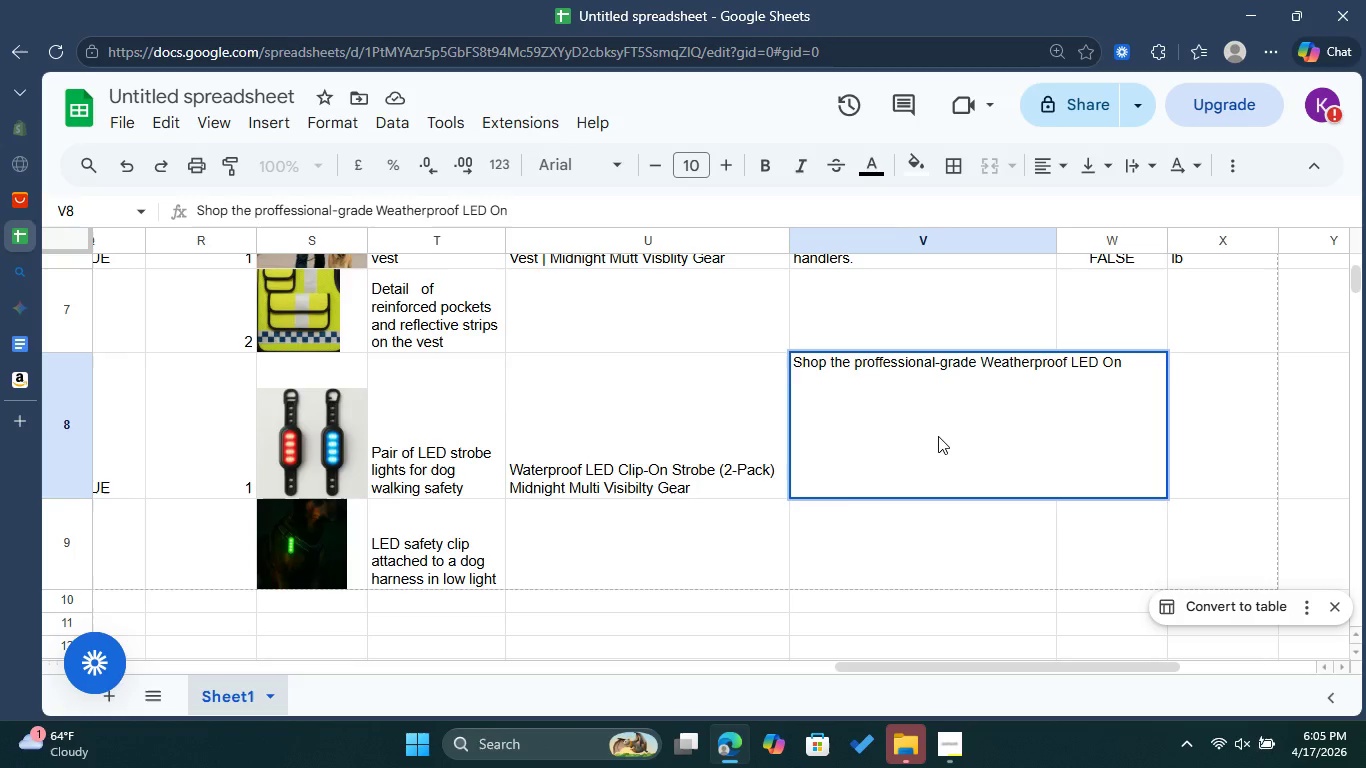 
wait(5.05)
 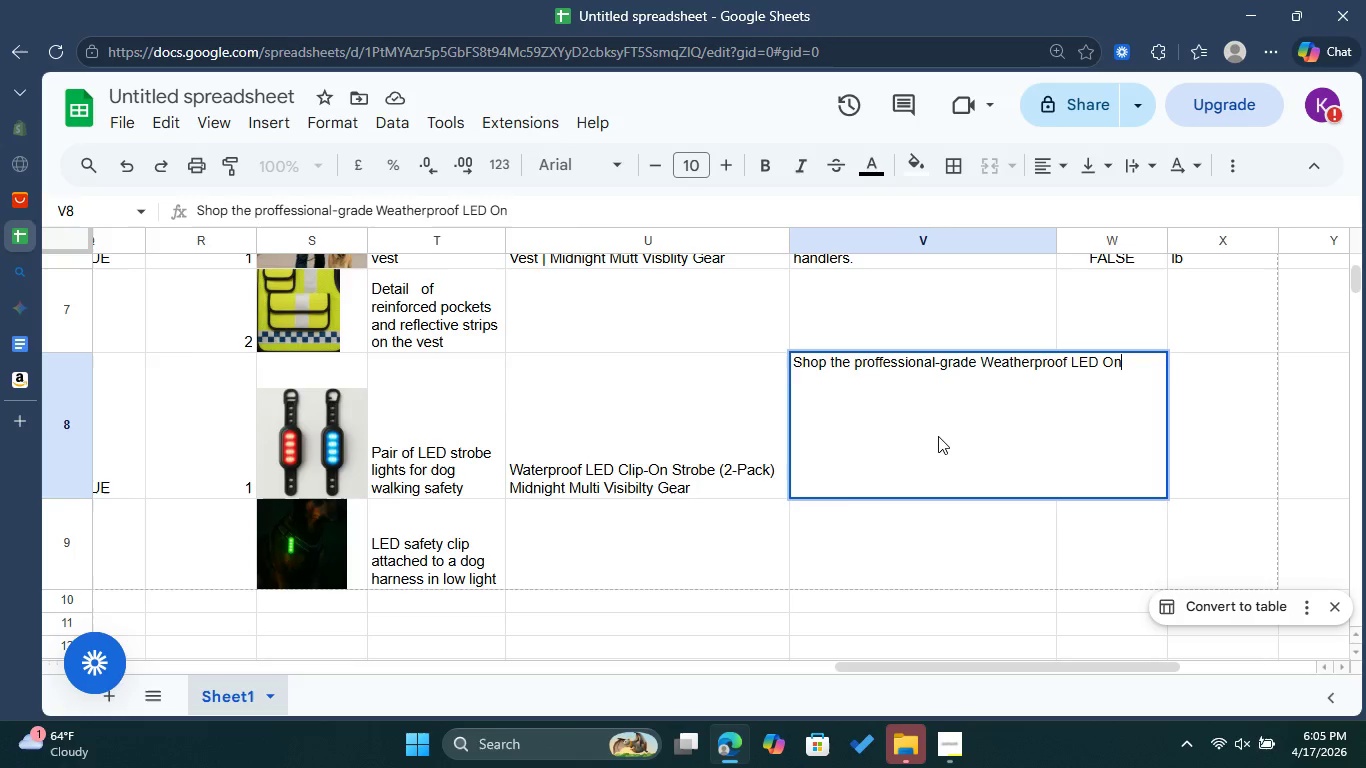 
key(Backspace)
key(Backspace)
type(Clip-On Strobe (2-Pack) at Paws & Pavement )
key(Backspace)
type(. Secondart)
key(Backspace)
type(y vid)
key(Backspace)
type(siblity insurance for colL)
key(Backspace)
key(Backspace)
type(lars )
 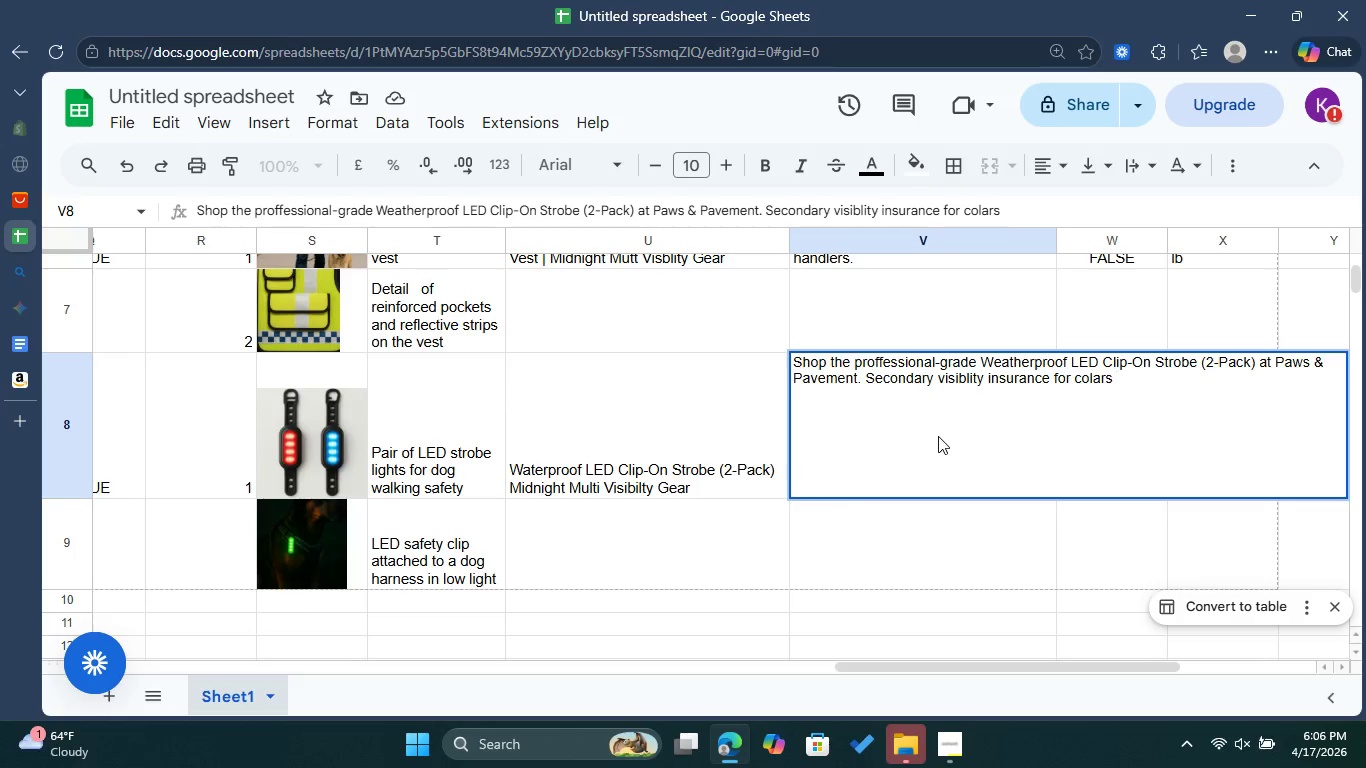 
key(Backspace)
type(, belts )
key(Backspace)
type(, or harness. designed for multi-dog walkers  and night-shift handlers.)
 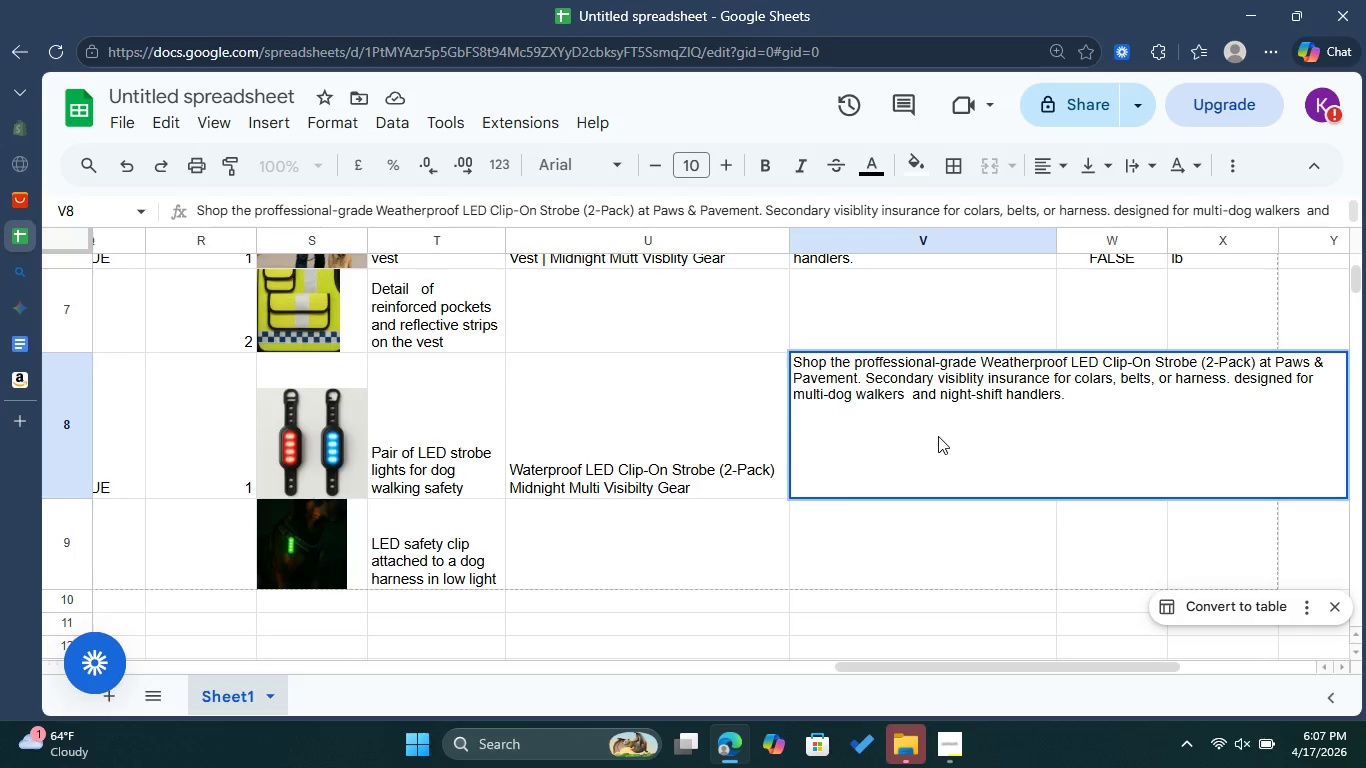 
left_click([940, 534])
 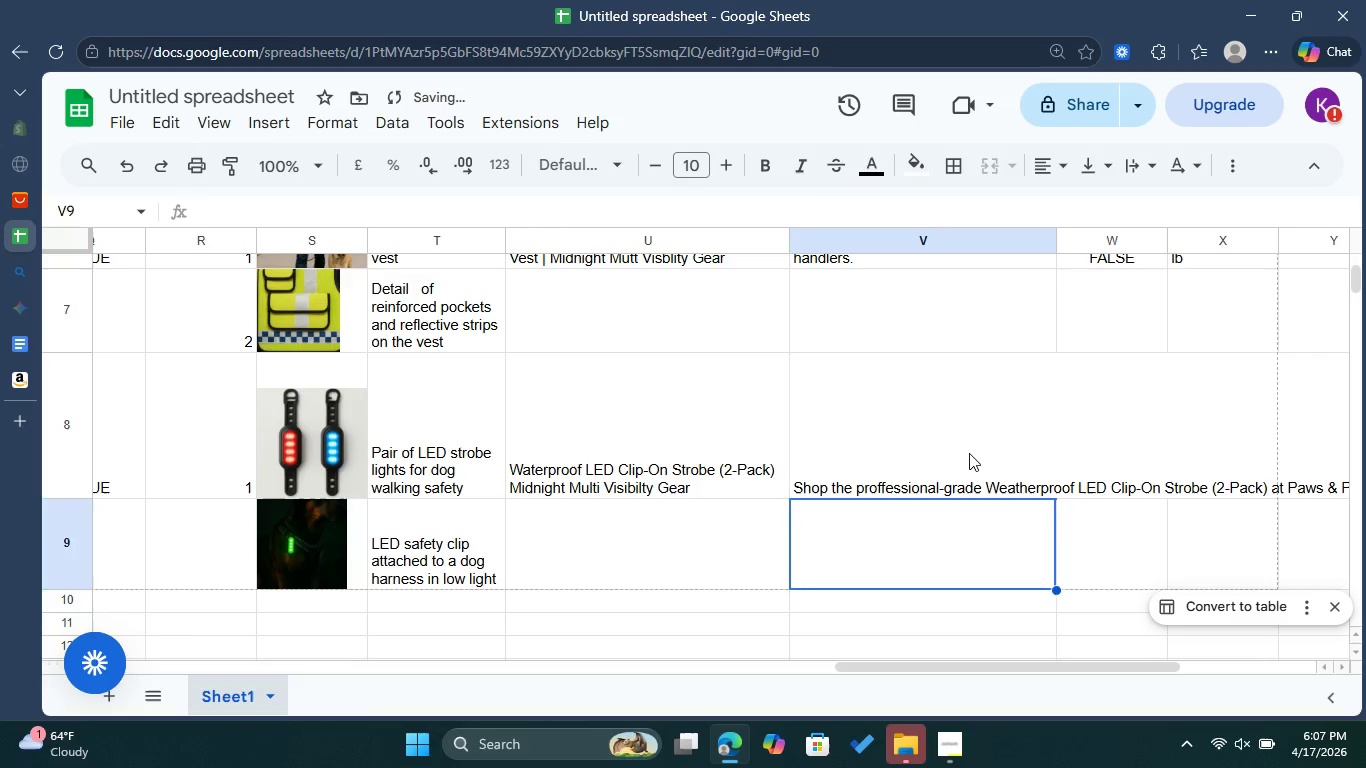 
double_click([969, 453])
 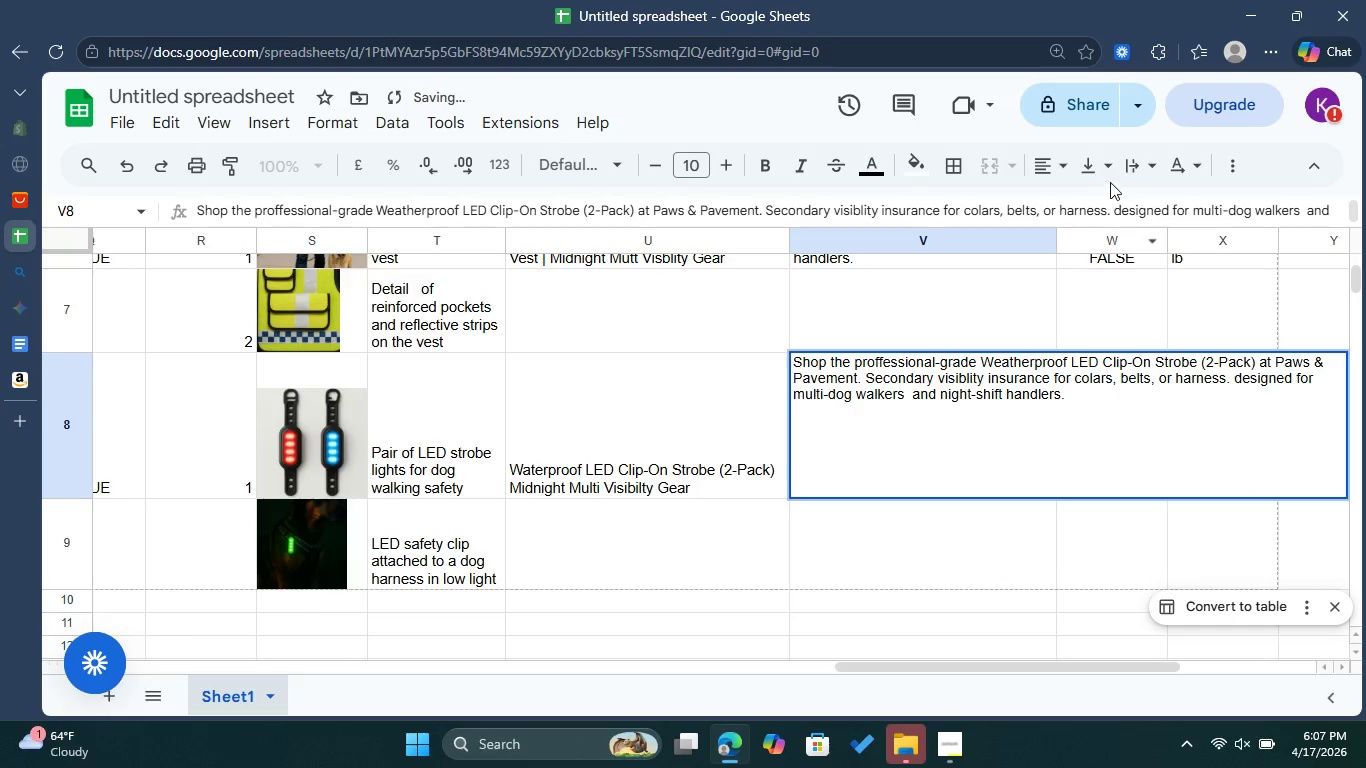 
left_click([1143, 165])
 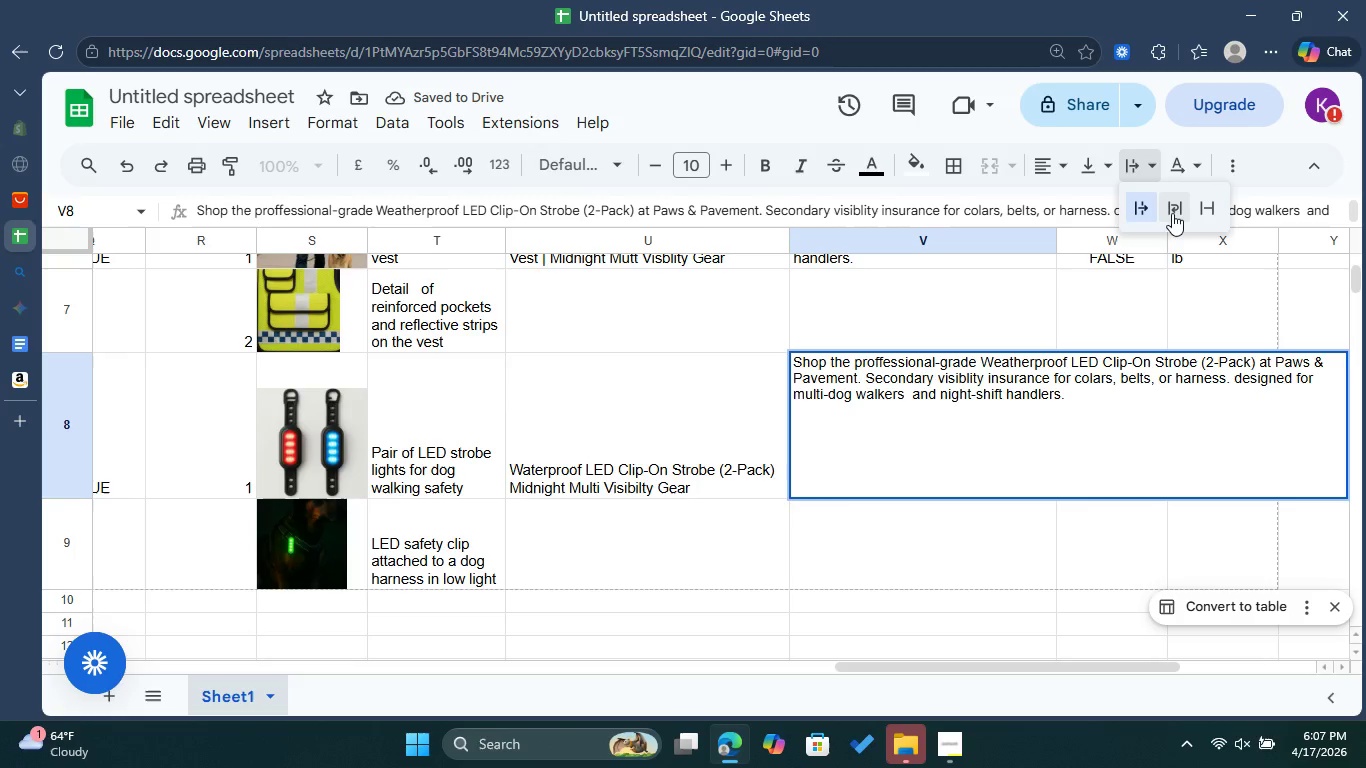 
left_click([1174, 212])
 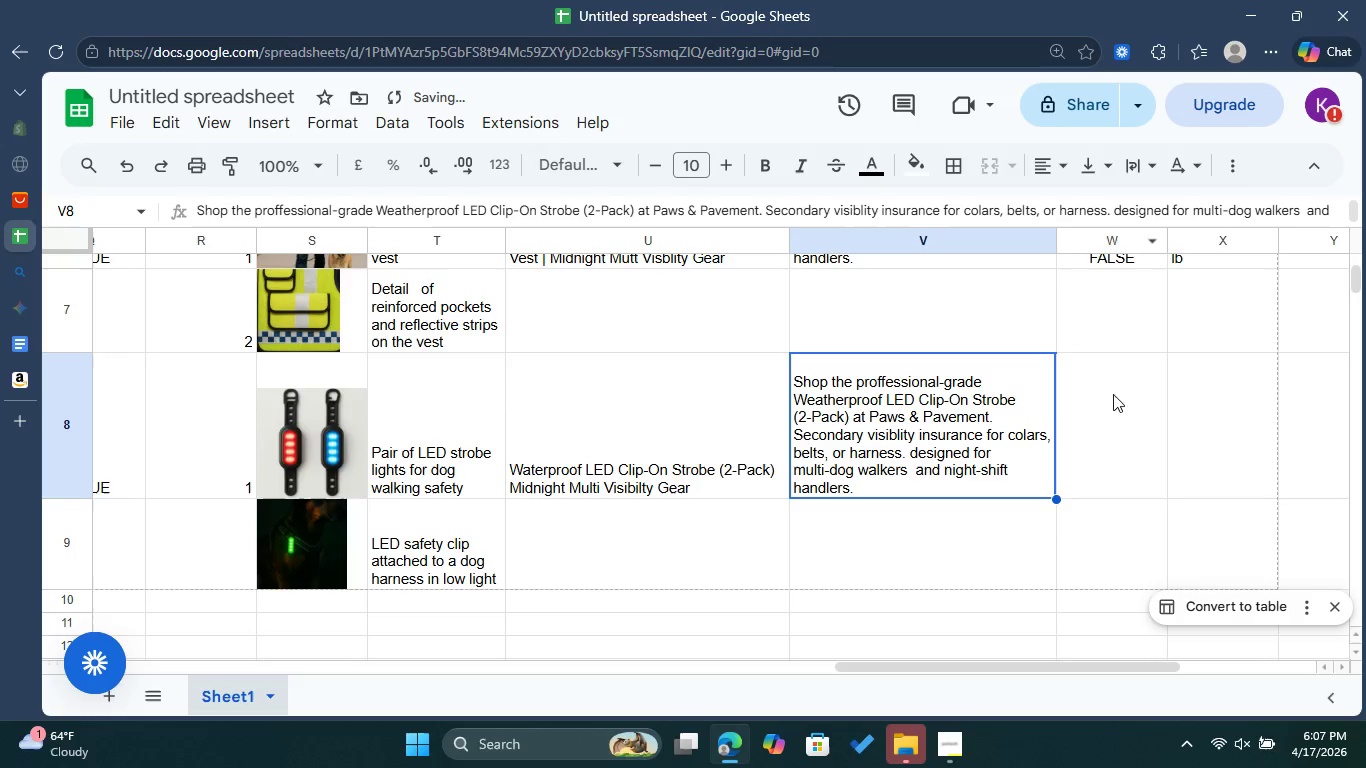 
left_click([1117, 426])
 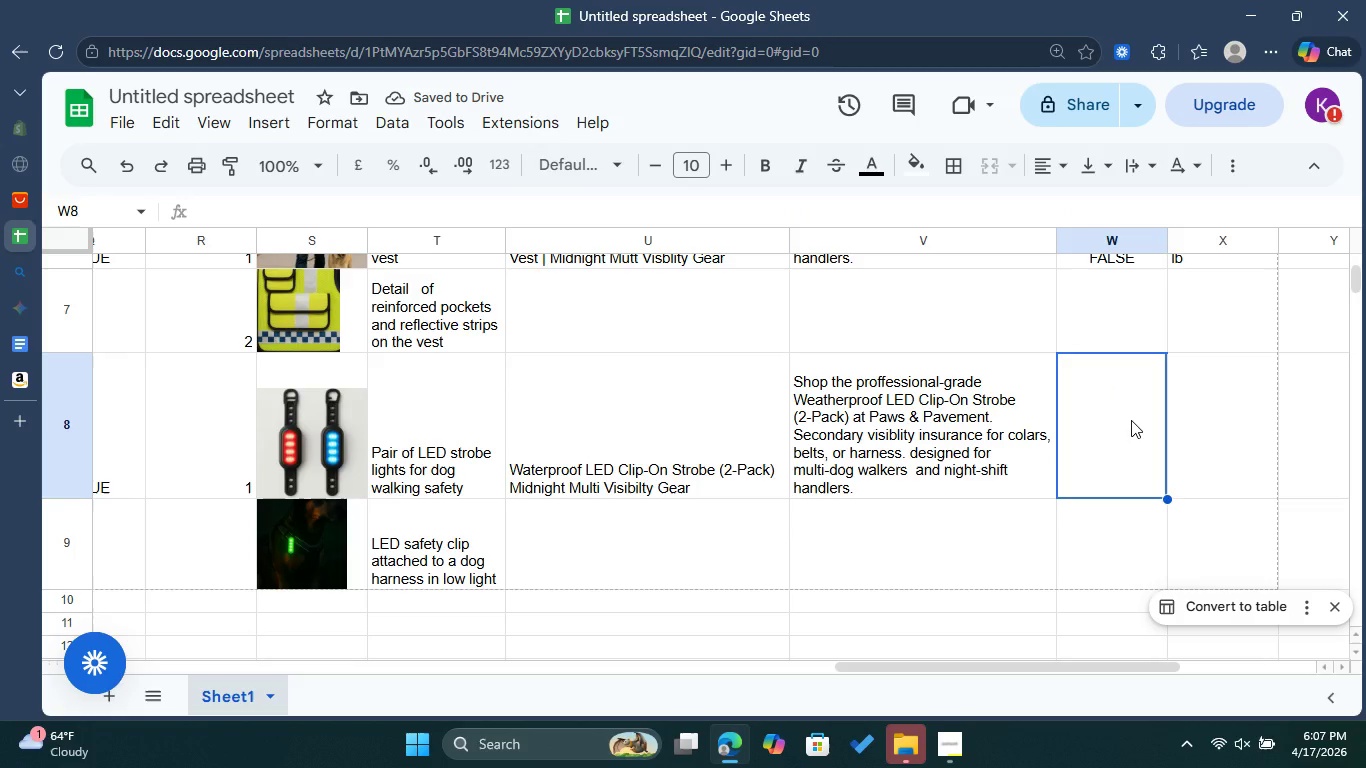 
wait(8.02)
 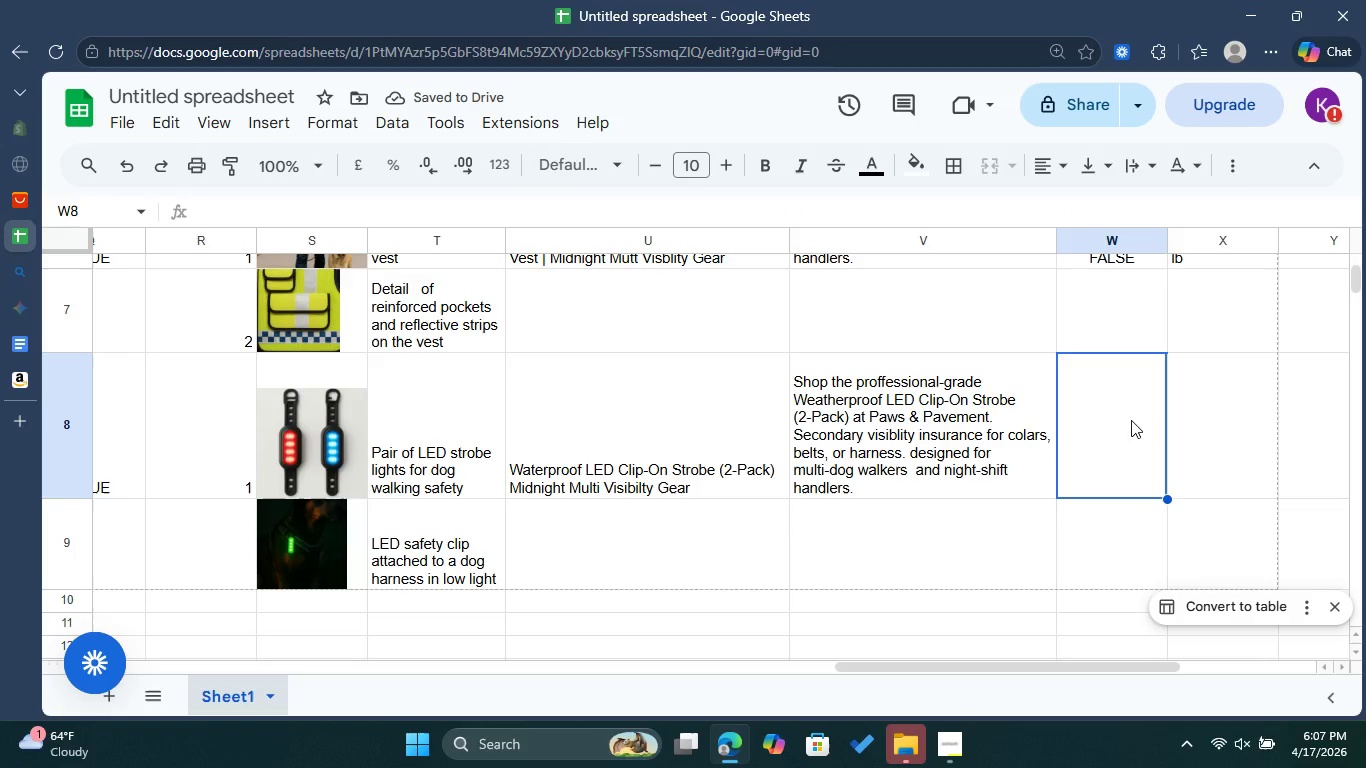 
double_click([1131, 420])
 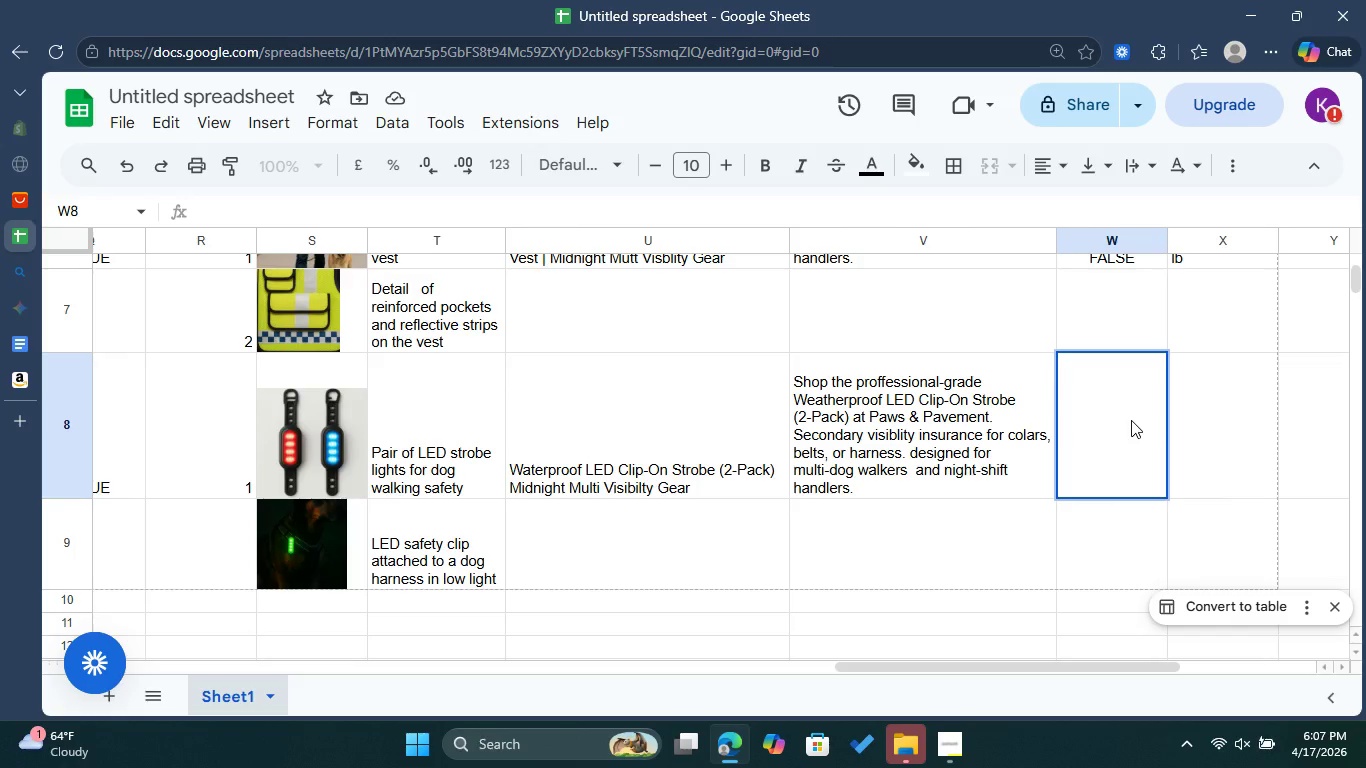 
type(FALSE)
 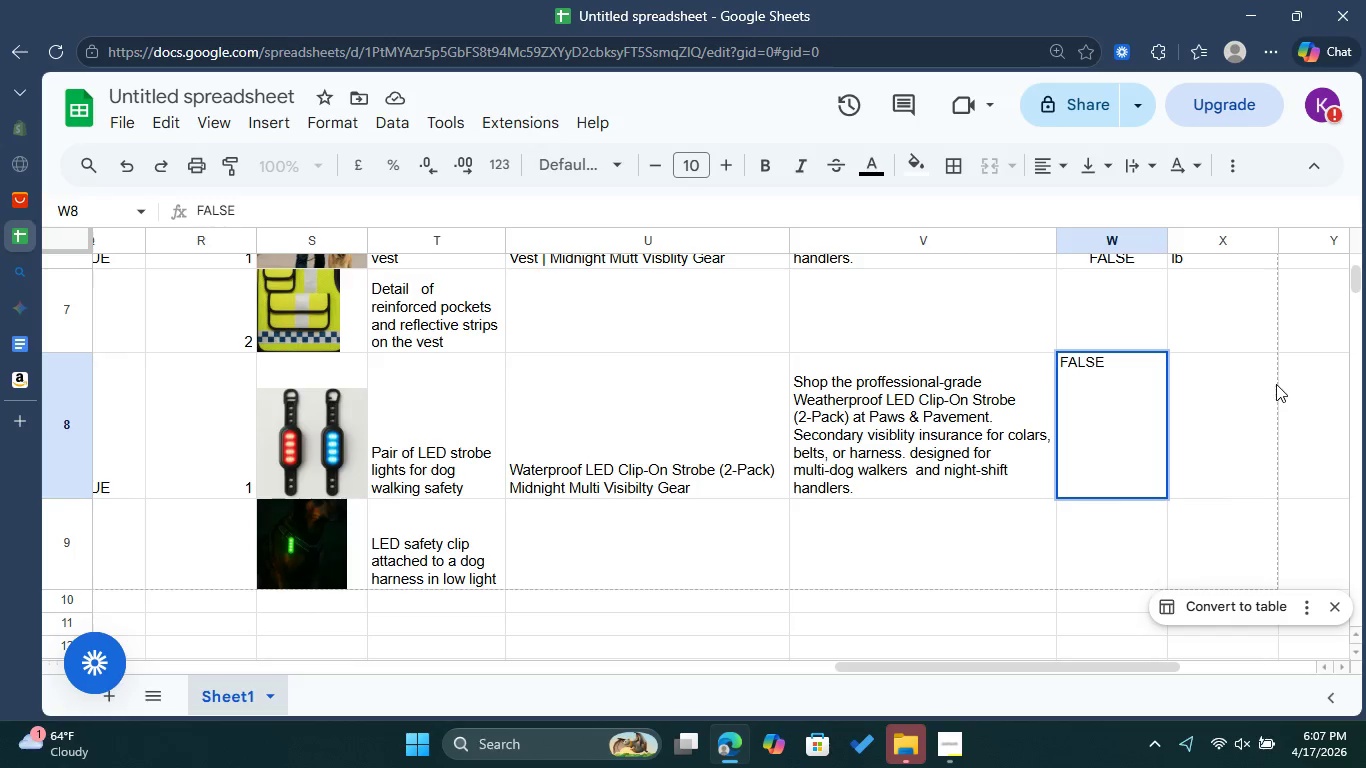 
double_click([1230, 415])
 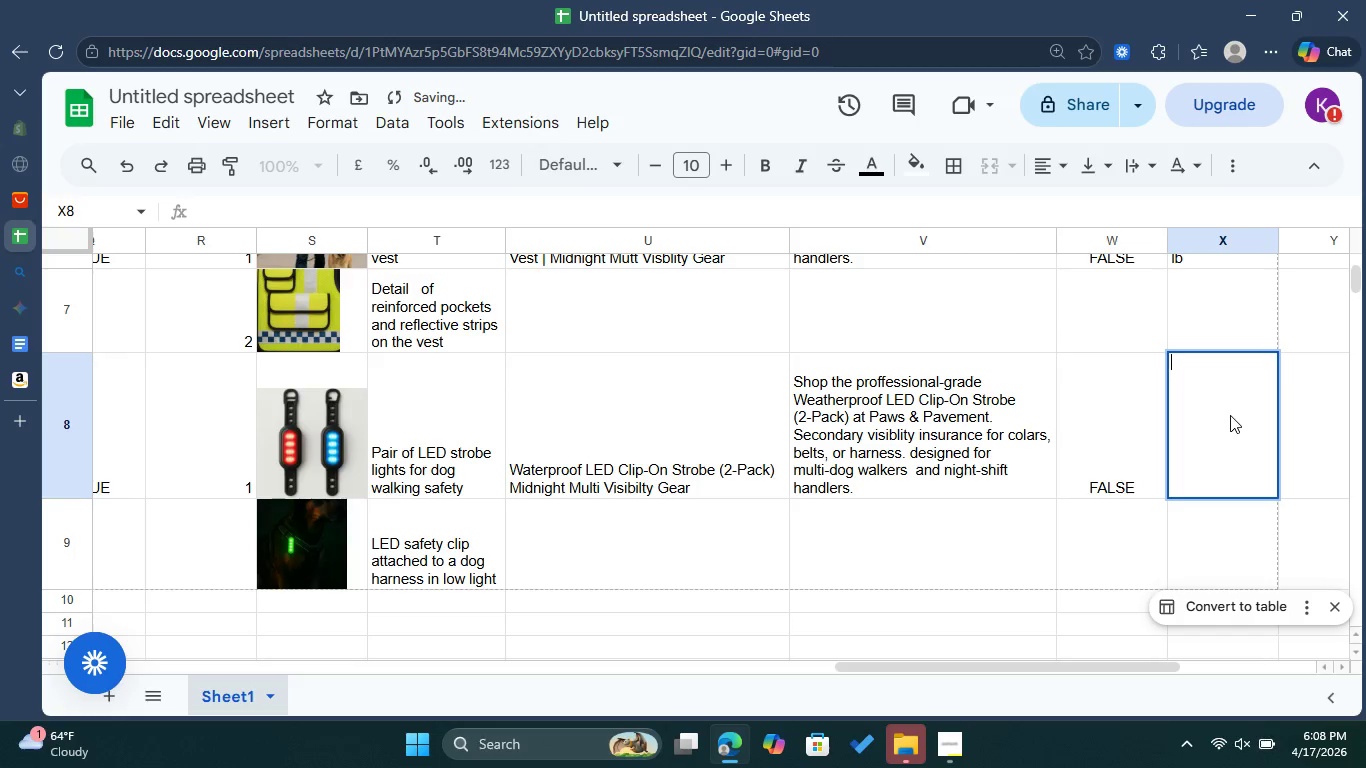 
type(lb)
 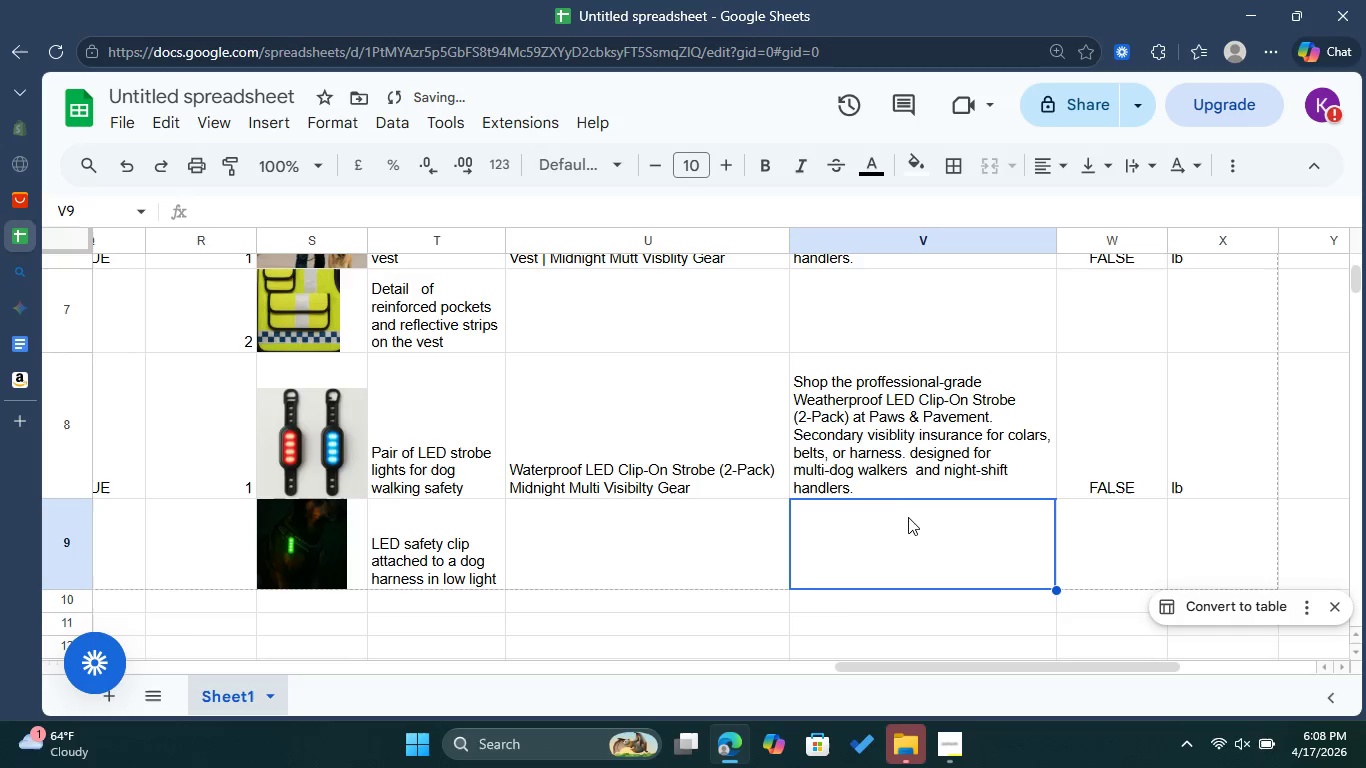 
left_click_drag(start_coordinate=[879, 666], to_coordinate=[78, 610])
 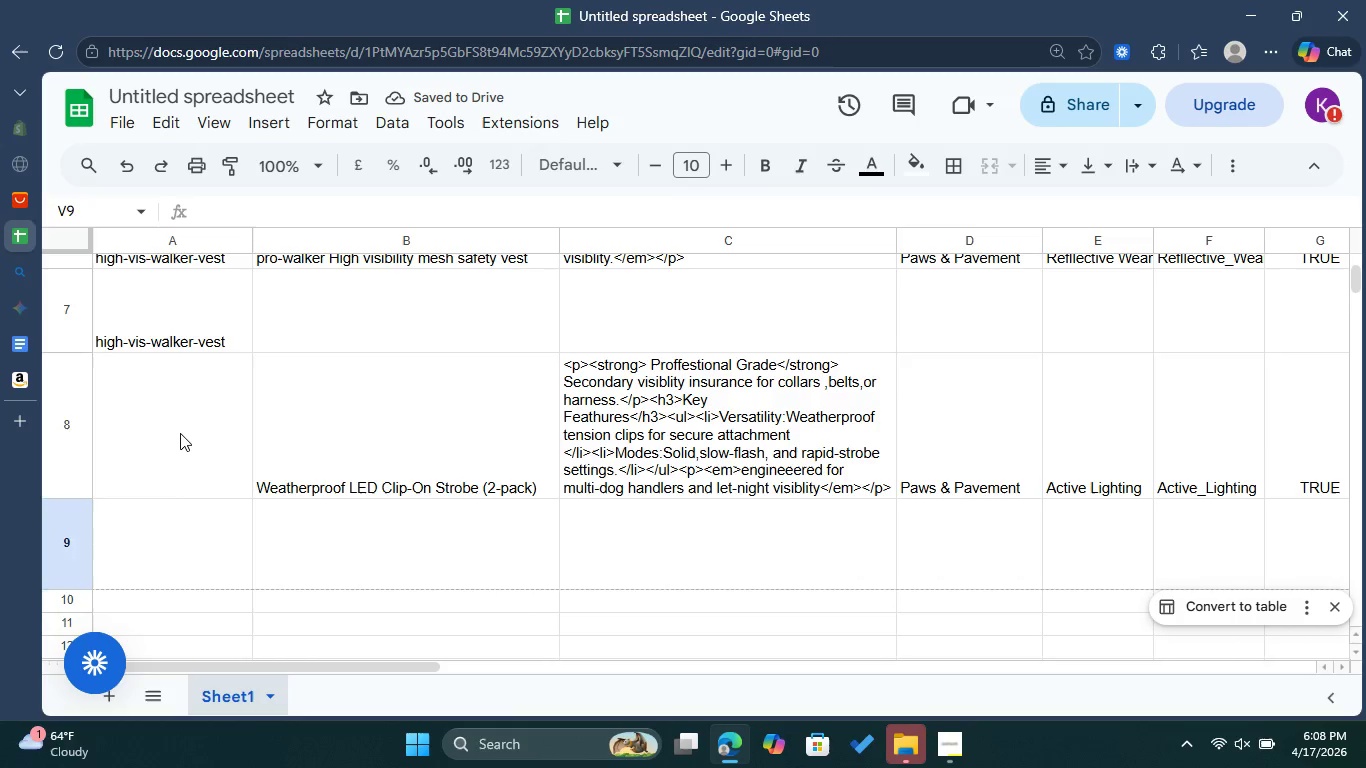 
double_click([180, 433])
 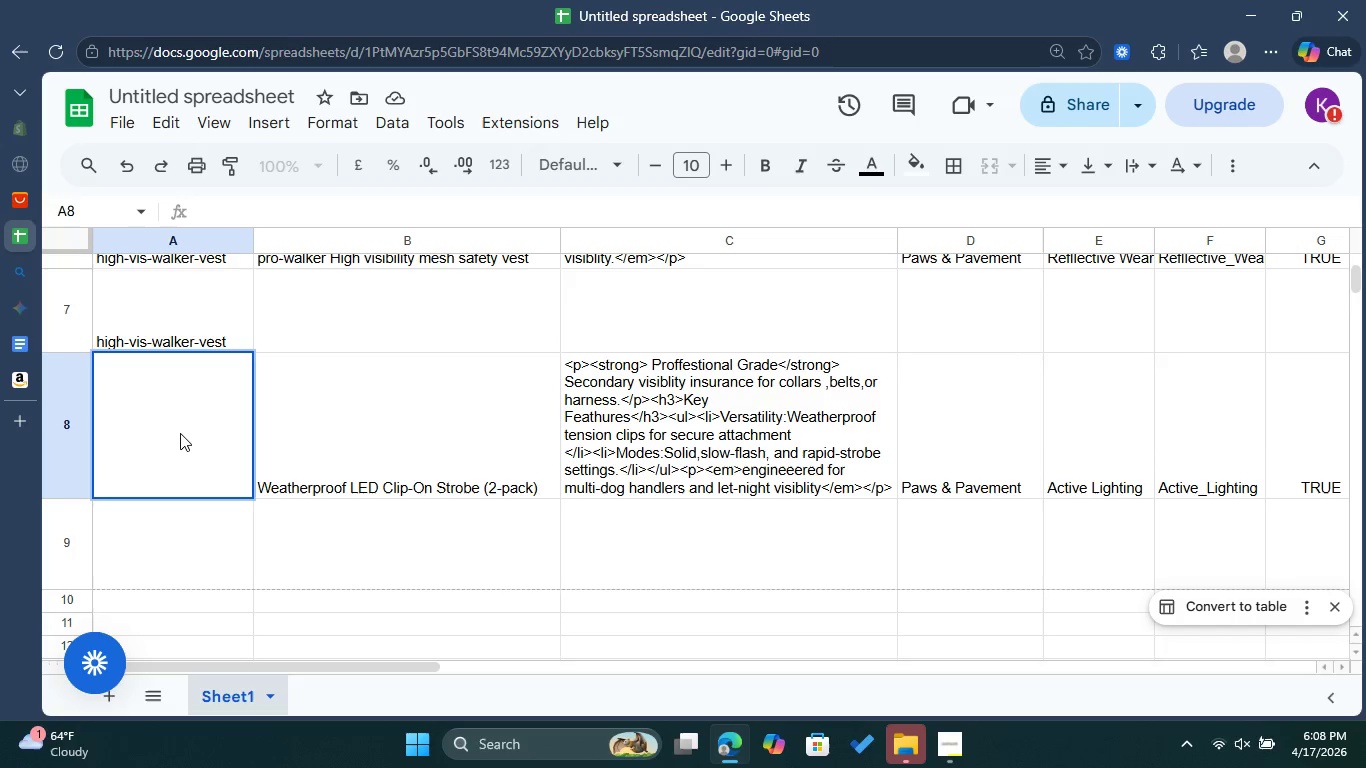 
wait(8.81)
 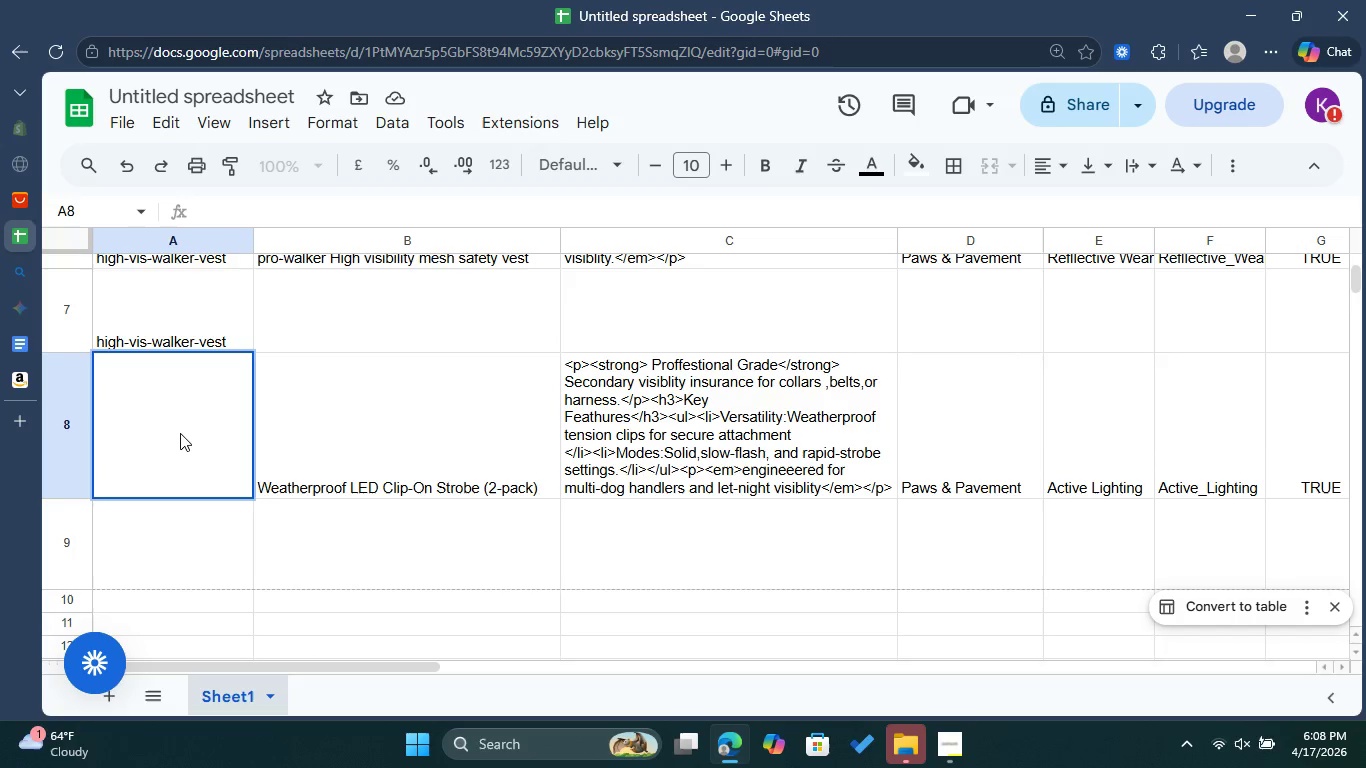 
type(led-clip-strobe-light)
 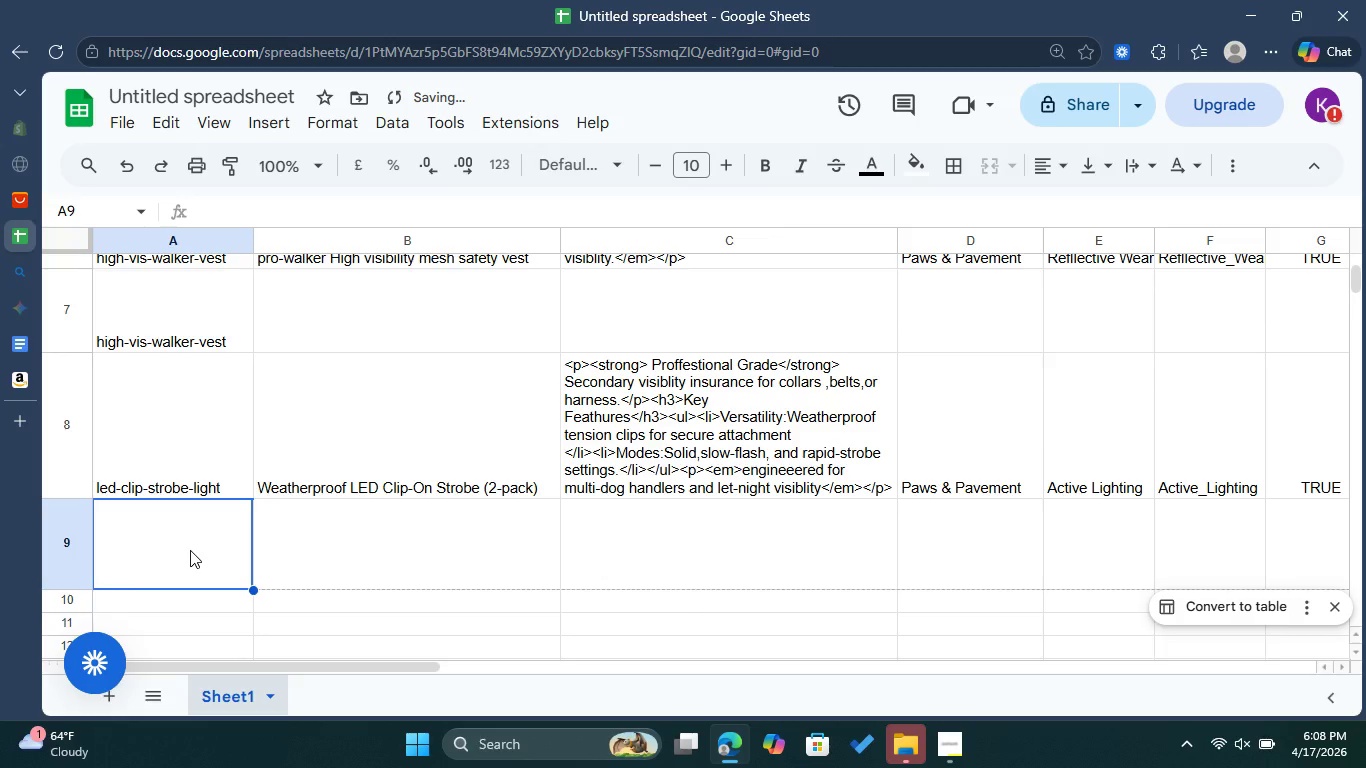 
double_click([190, 550])
 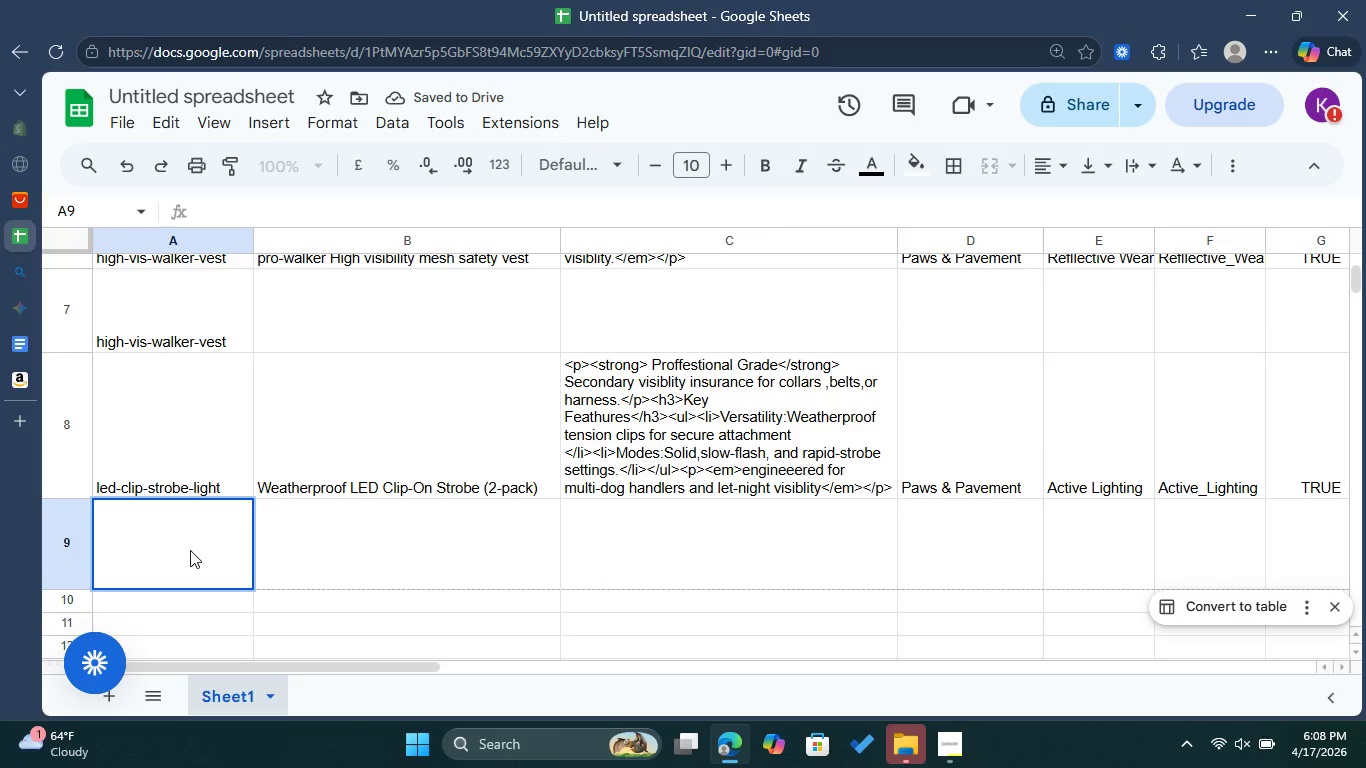 
type(led)
key(Tab)
 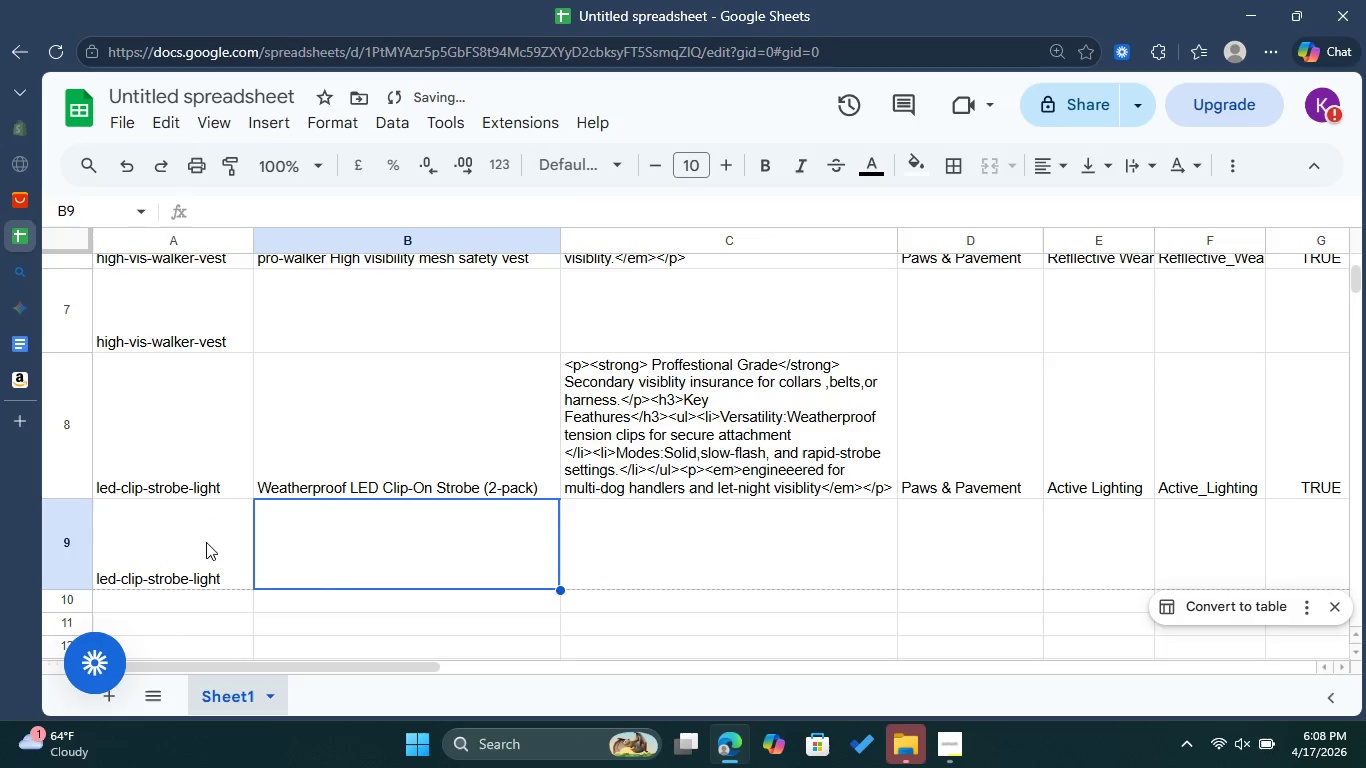 